 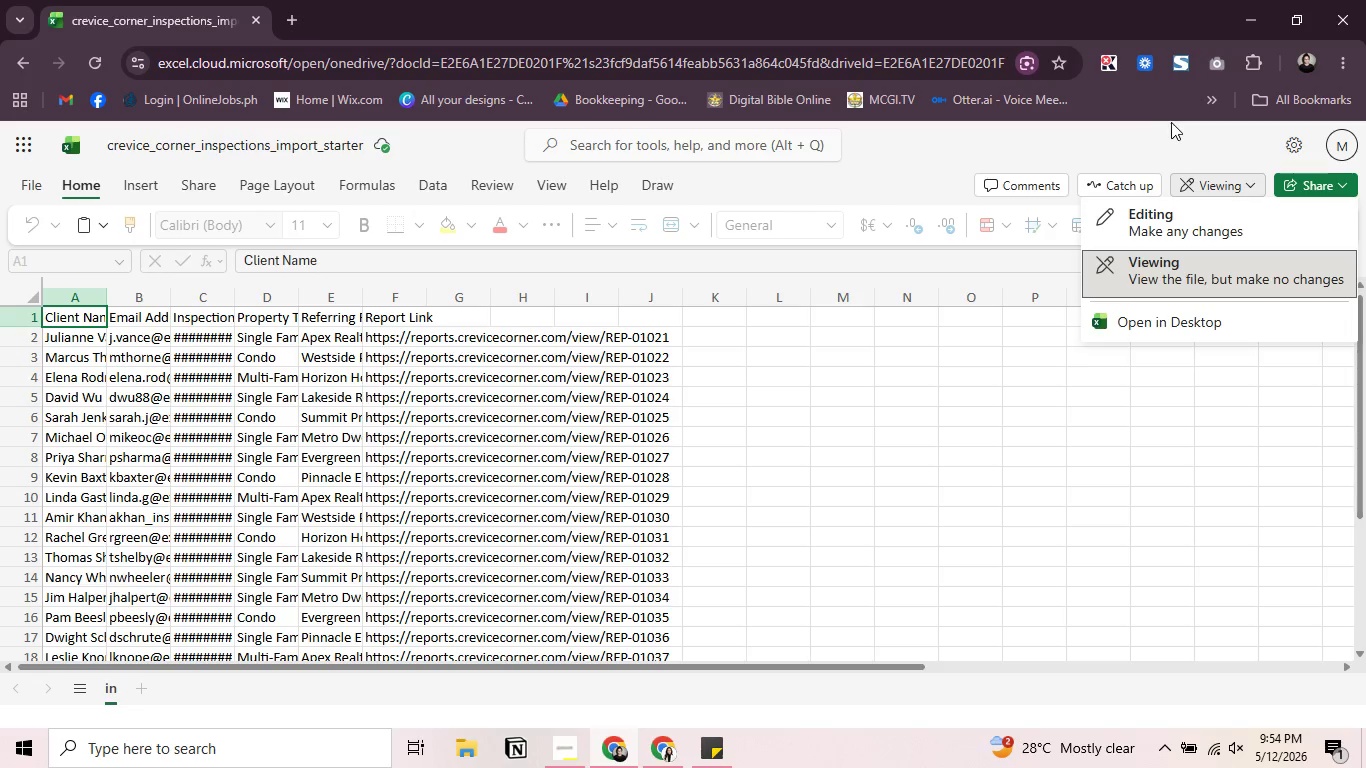 
left_click([1180, 216])
 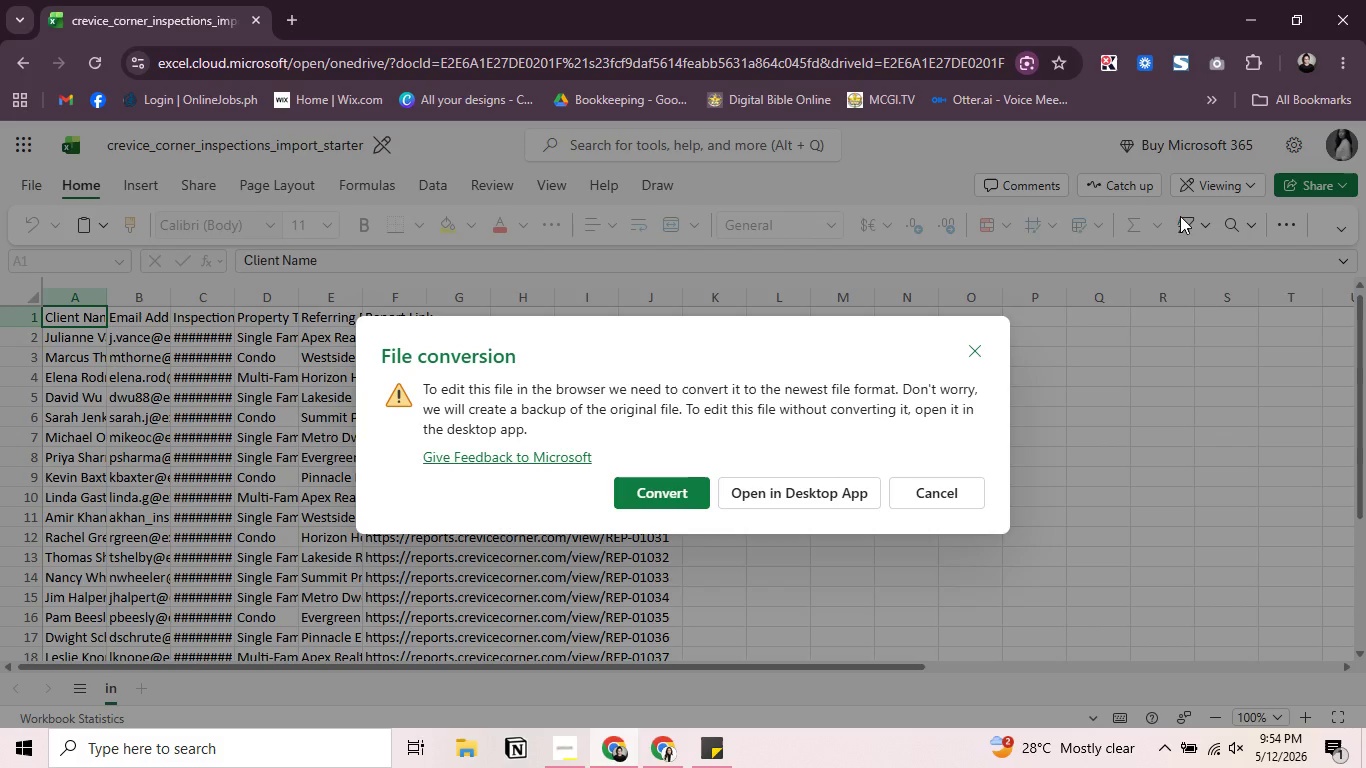 
wait(5.88)
 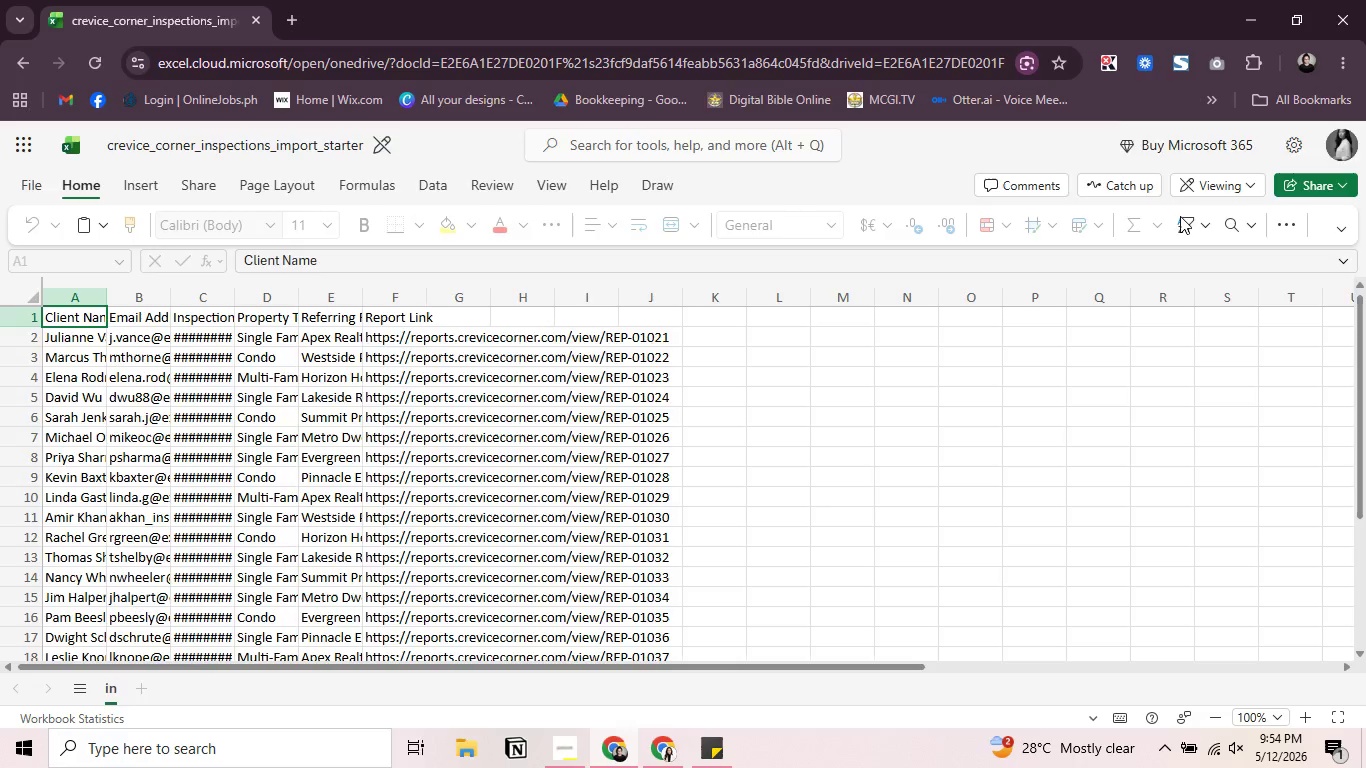 
left_click([666, 492])
 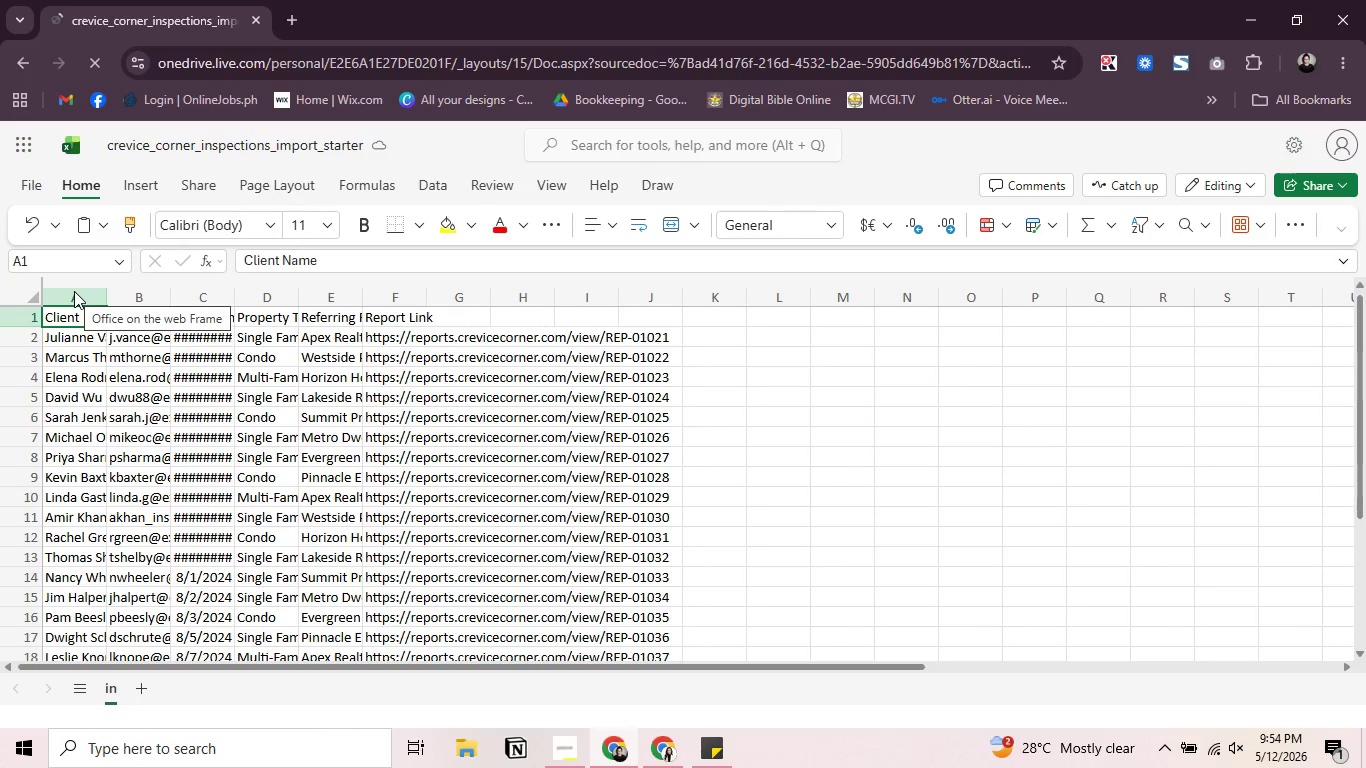 
wait(19.48)
 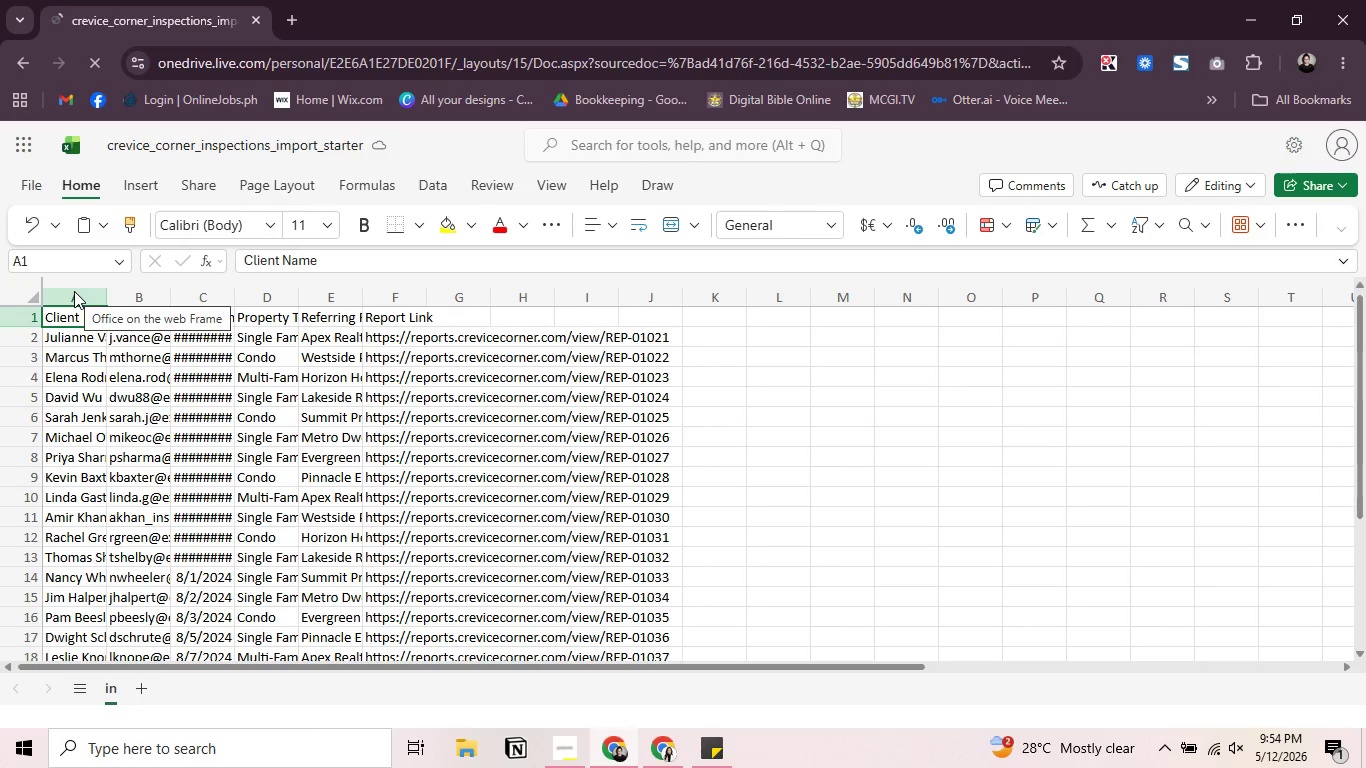 
left_click([36, 301])
 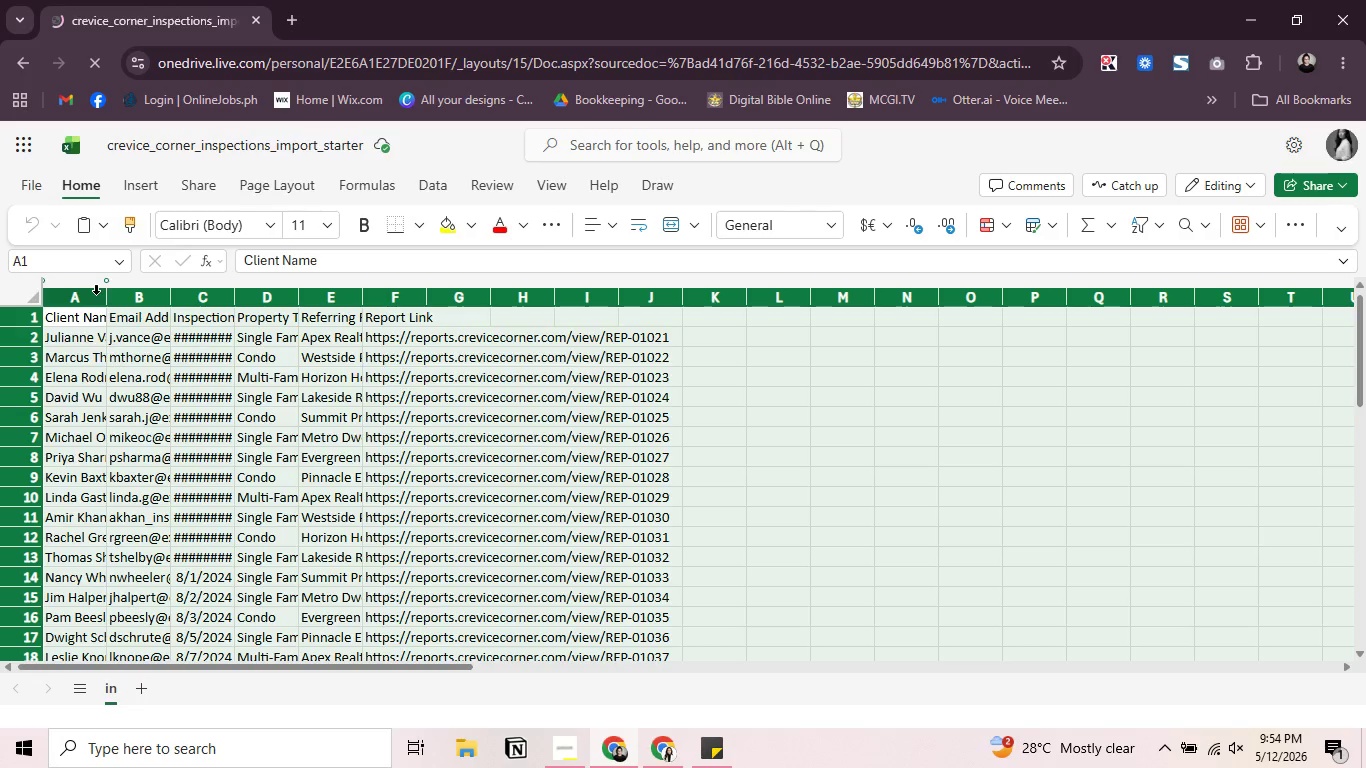 
left_click_drag(start_coordinate=[107, 301], to_coordinate=[164, 305])
 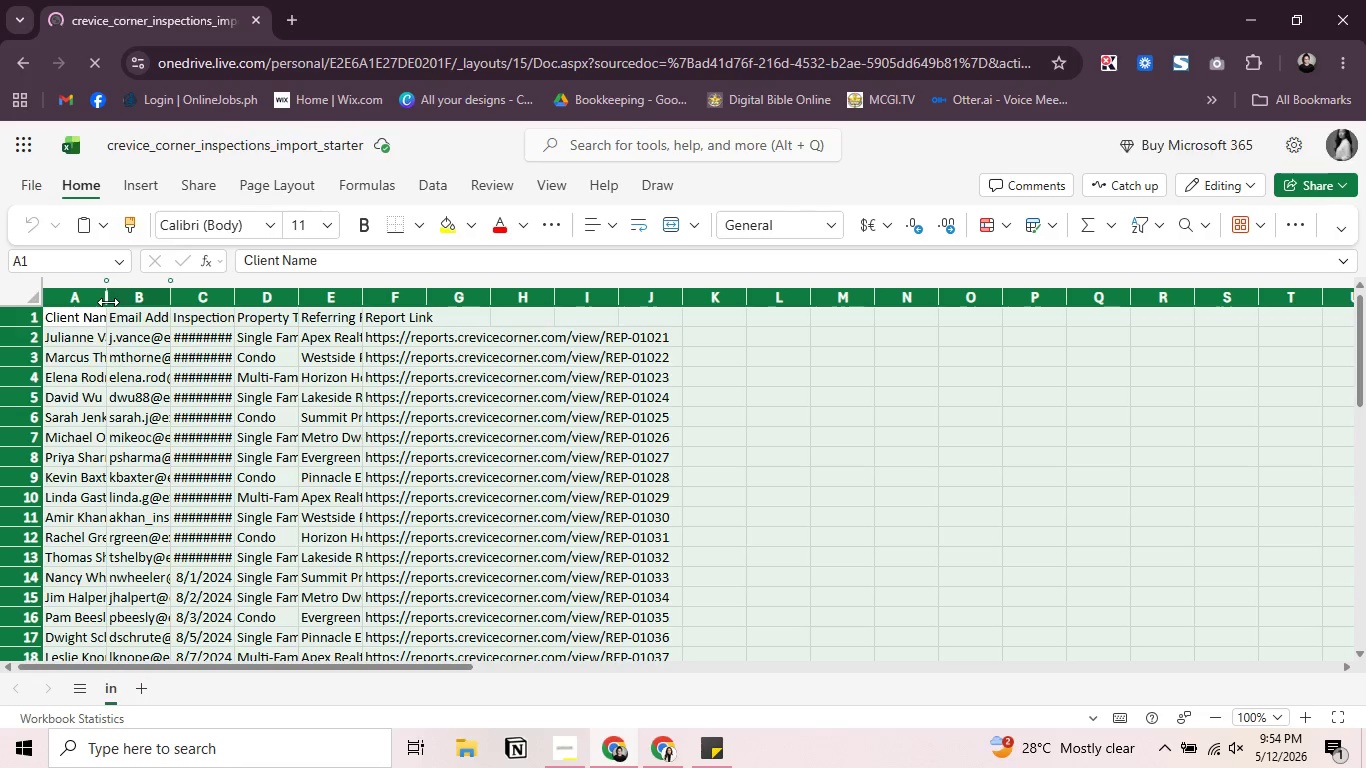 
left_click_drag(start_coordinate=[109, 299], to_coordinate=[252, 303])
 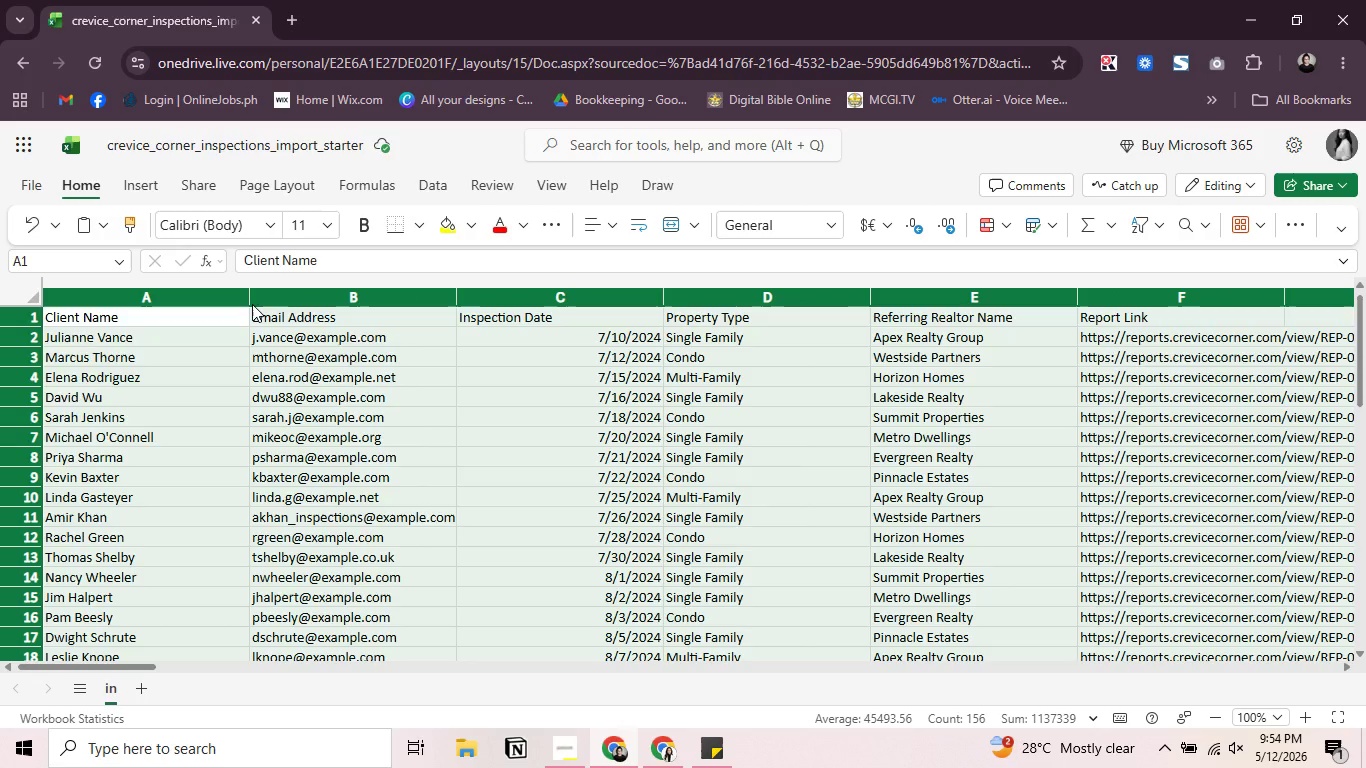 
wait(12.22)
 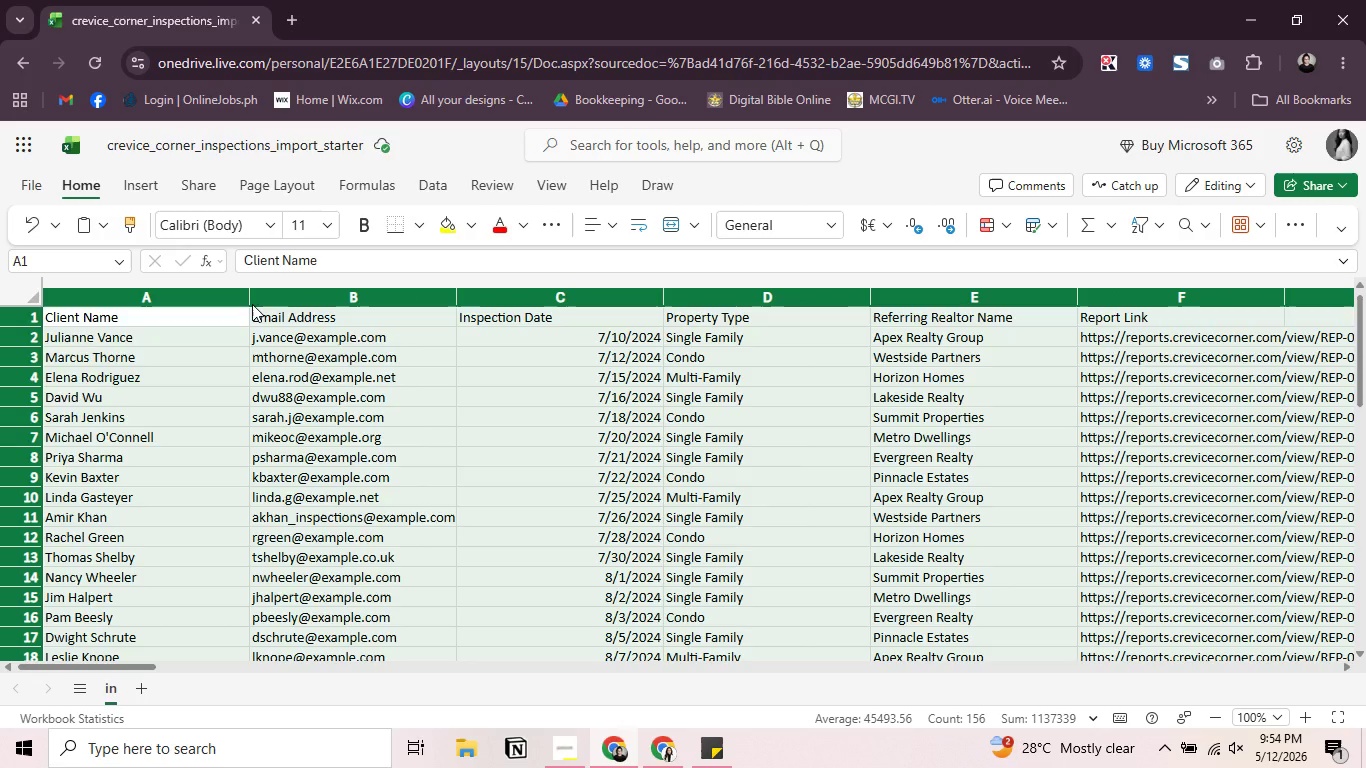 
left_click_drag(start_coordinate=[24, 327], to_coordinate=[21, 342])
 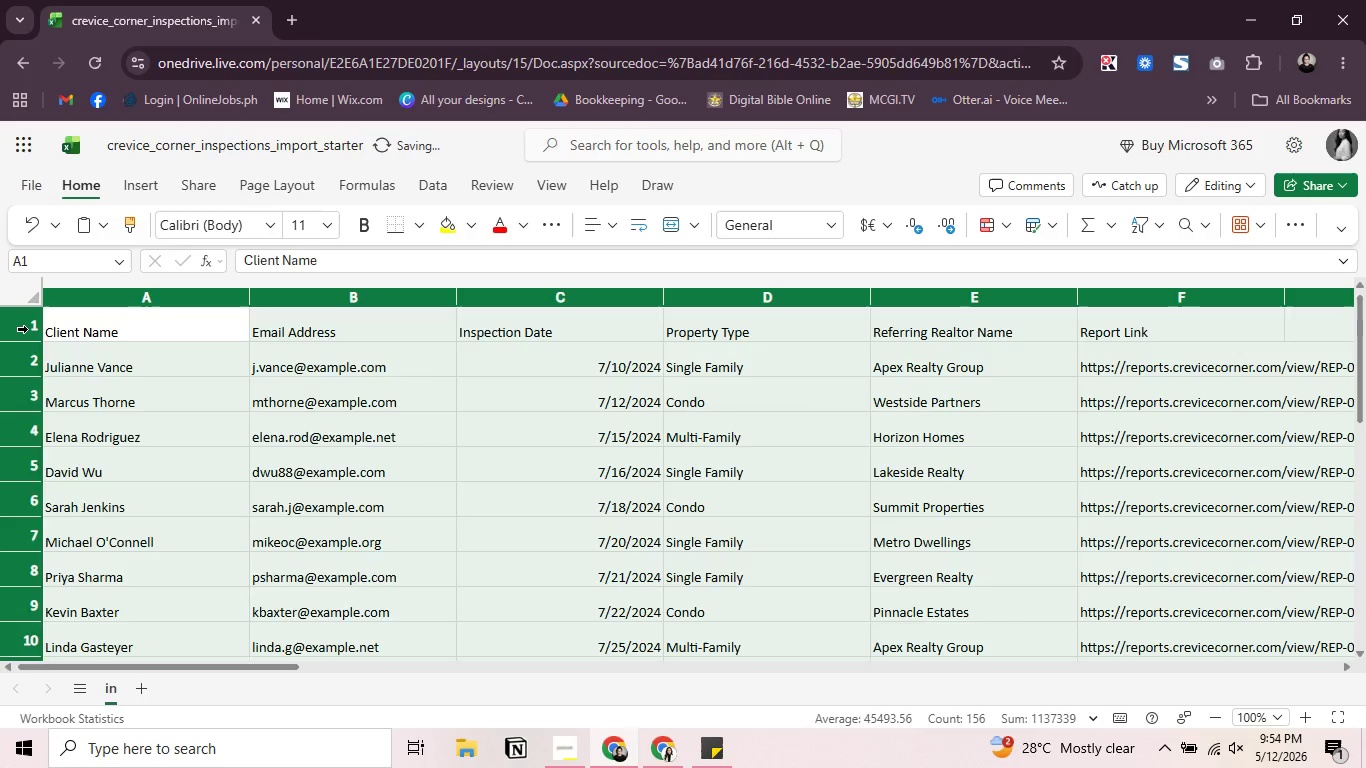 
left_click([27, 329])
 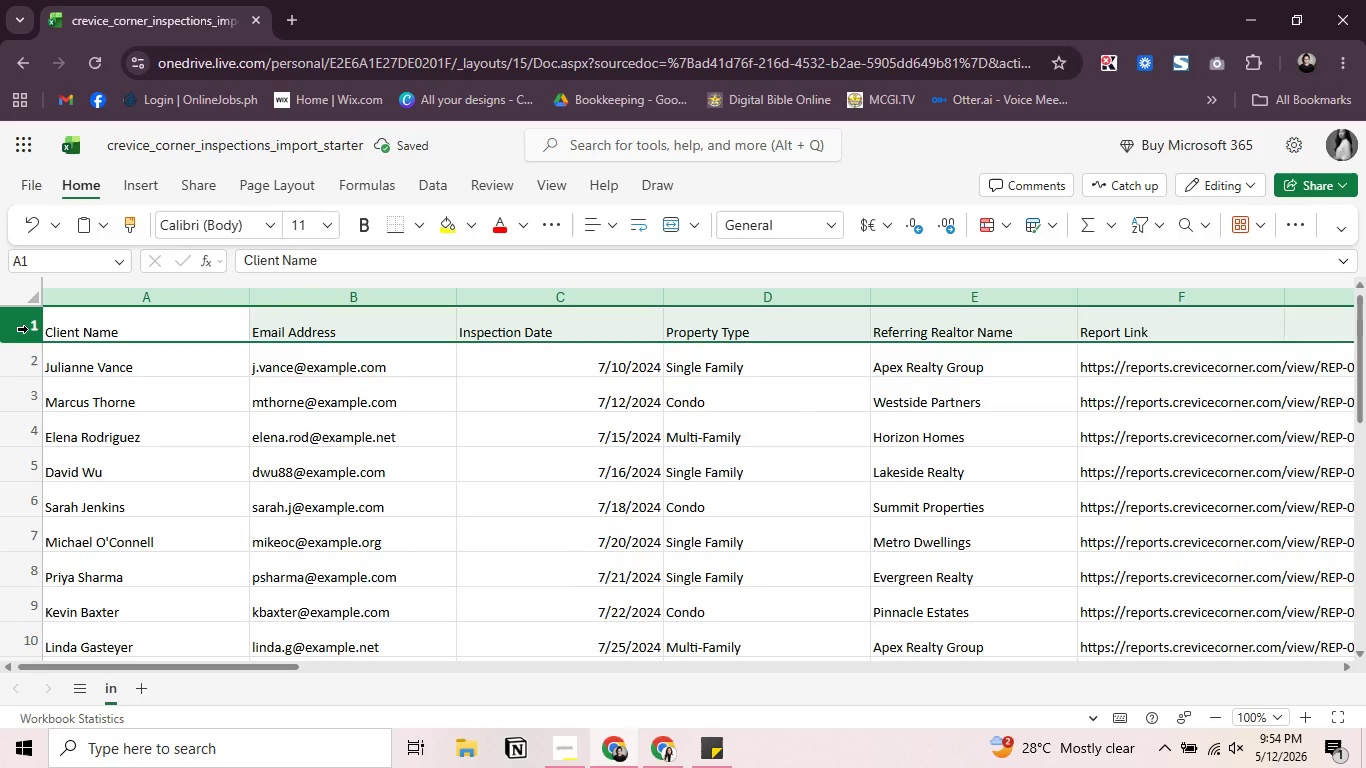 
key(Control+B)
 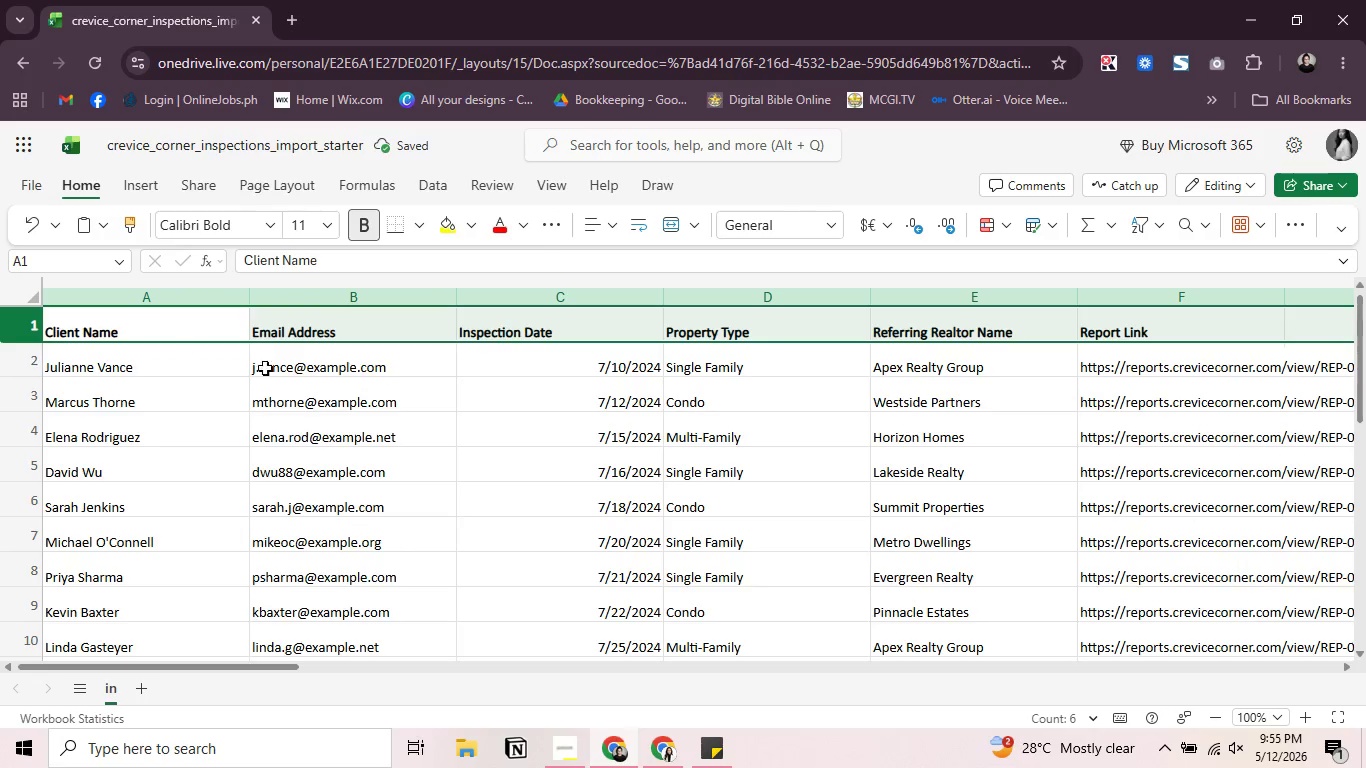 
left_click([389, 381])
 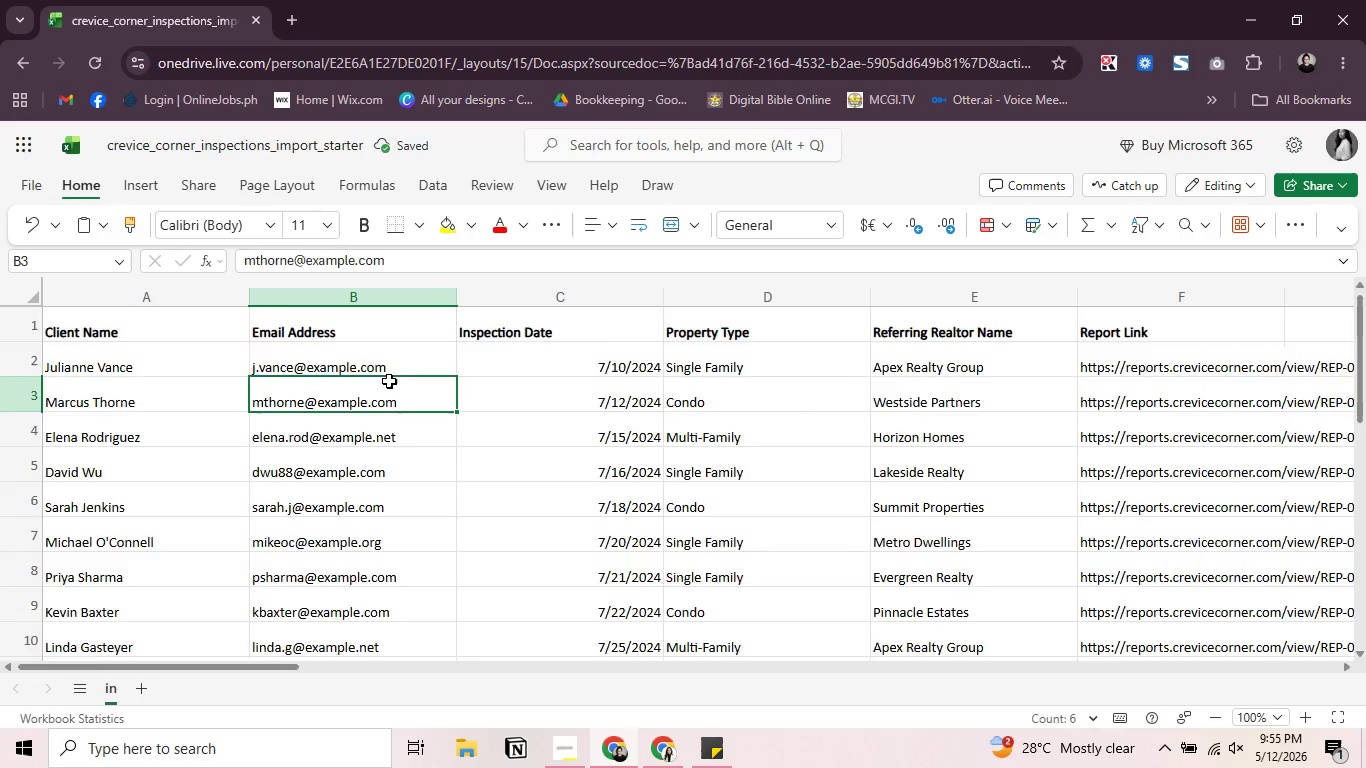 
scroll: coordinate [389, 381], scroll_direction: down, amount: 1.0
 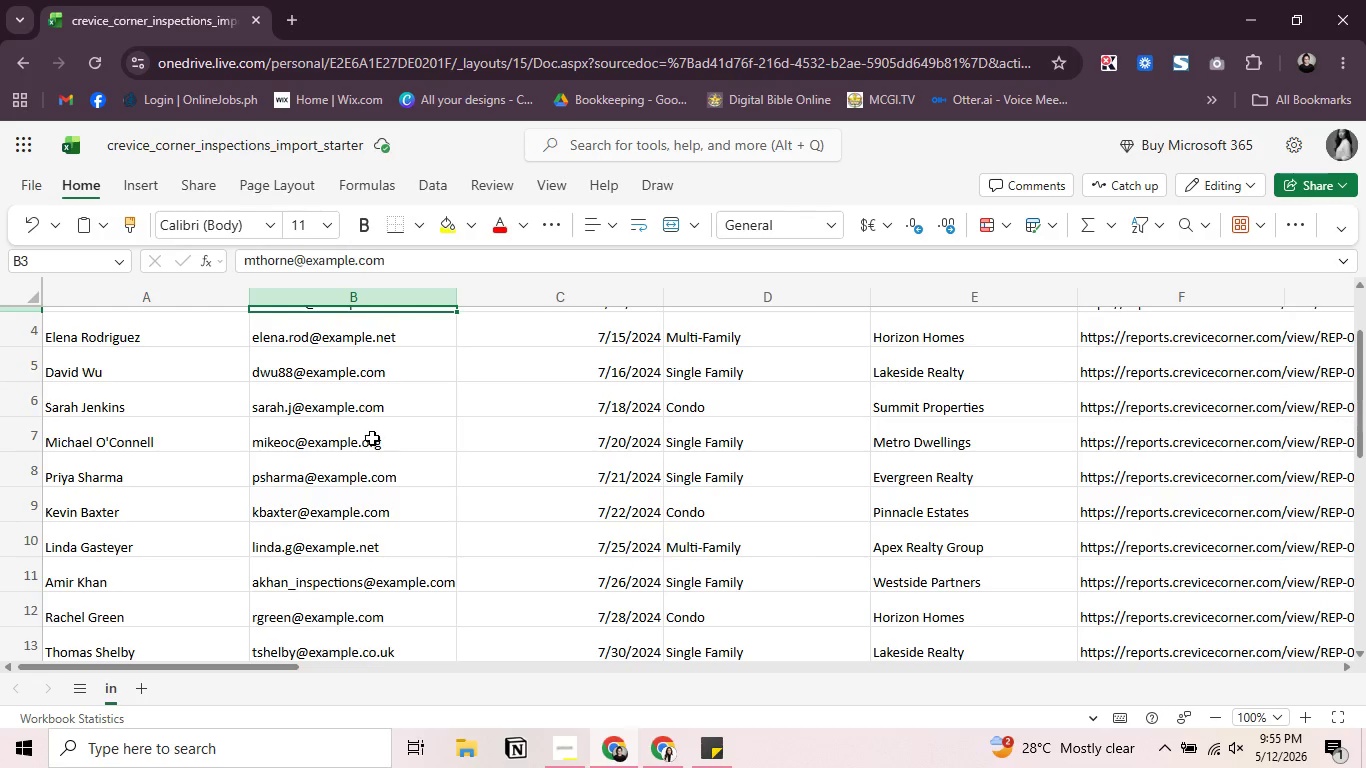 
left_click([377, 447])
 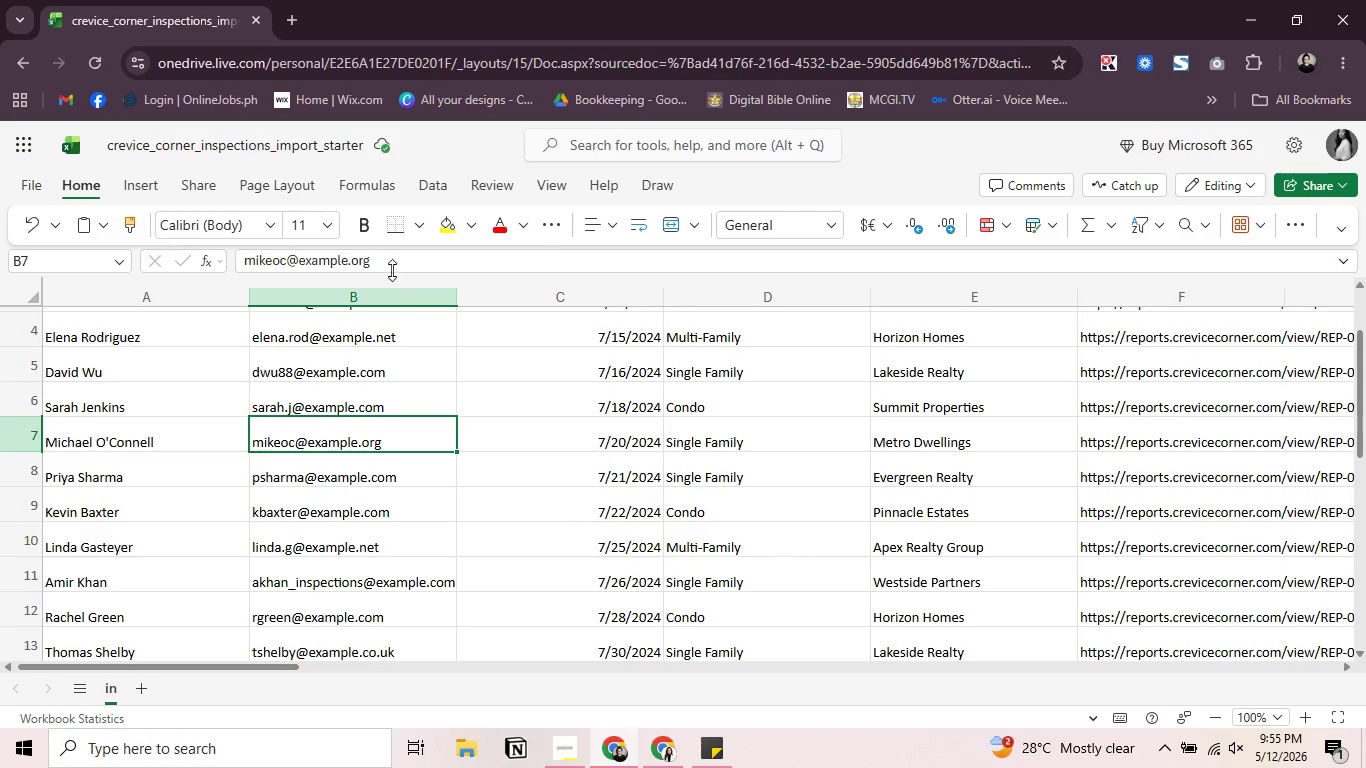 
left_click([399, 266])
 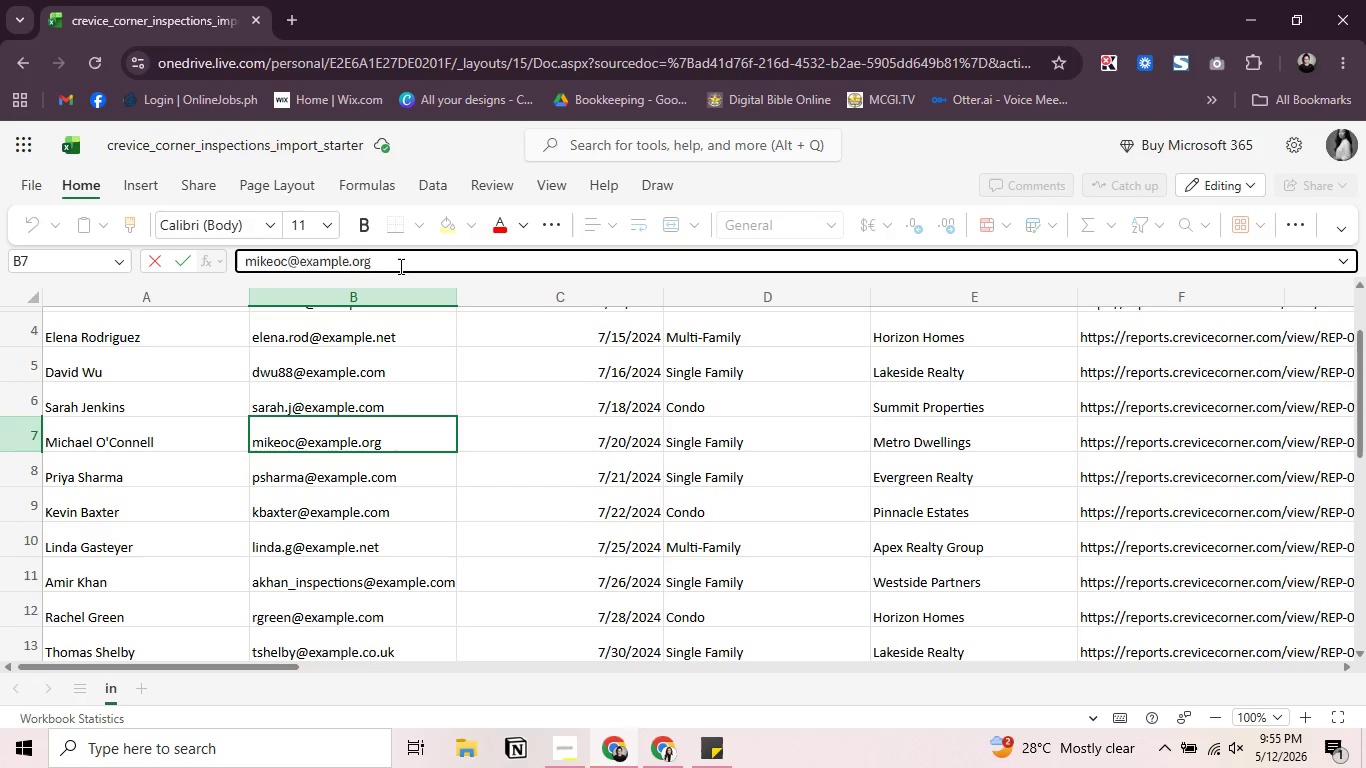 
key(Backspace)
key(Backspace)
type(com)
key(Backspace)
key(Backspace)
key(Backspace)
key(Backspace)
type(com)
 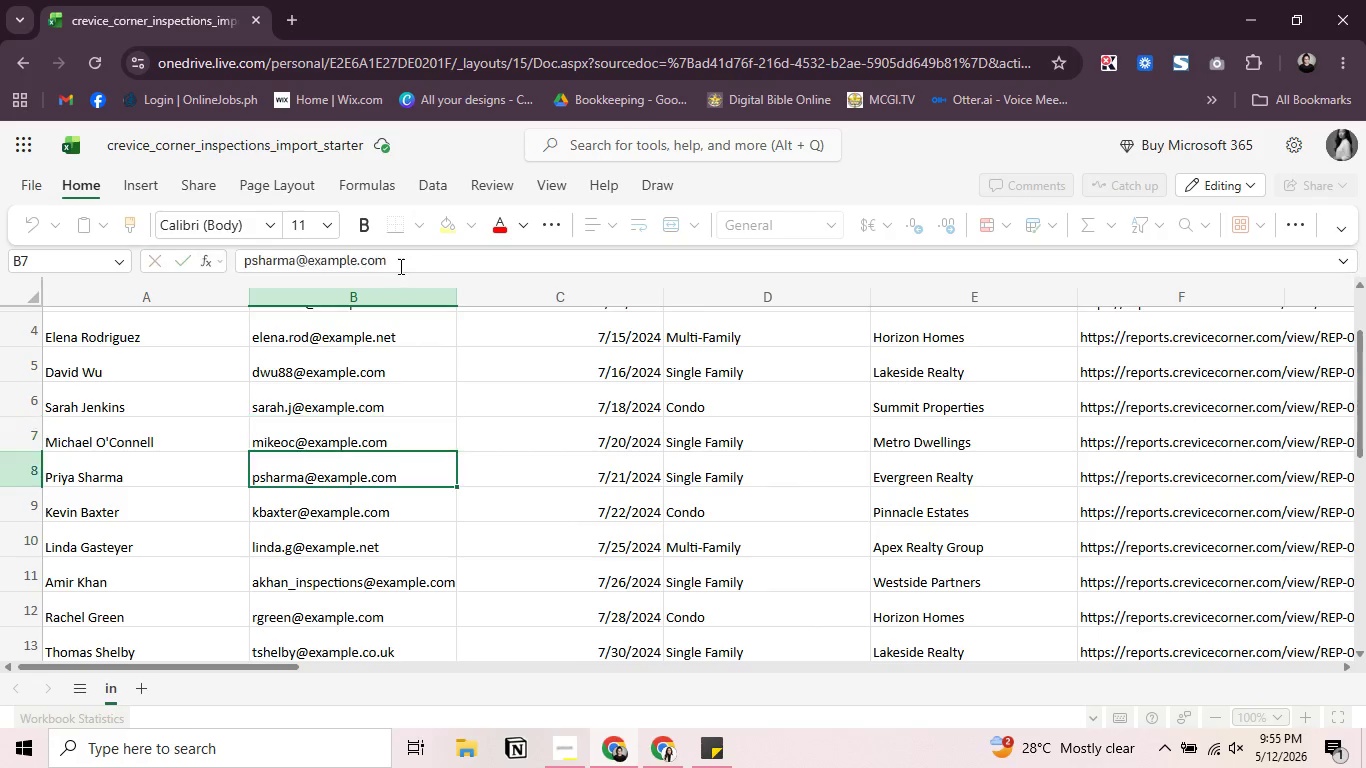 
key(Enter)
 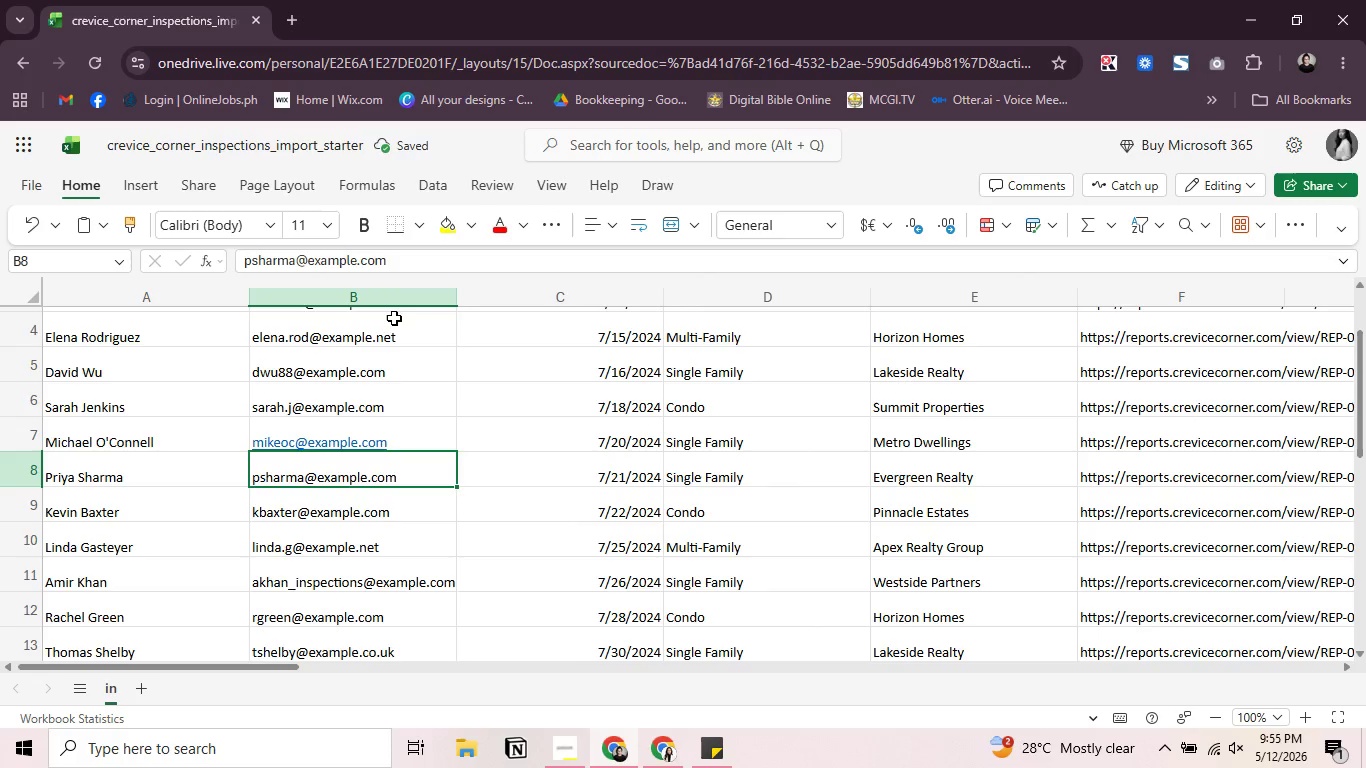 
left_click([398, 334])
 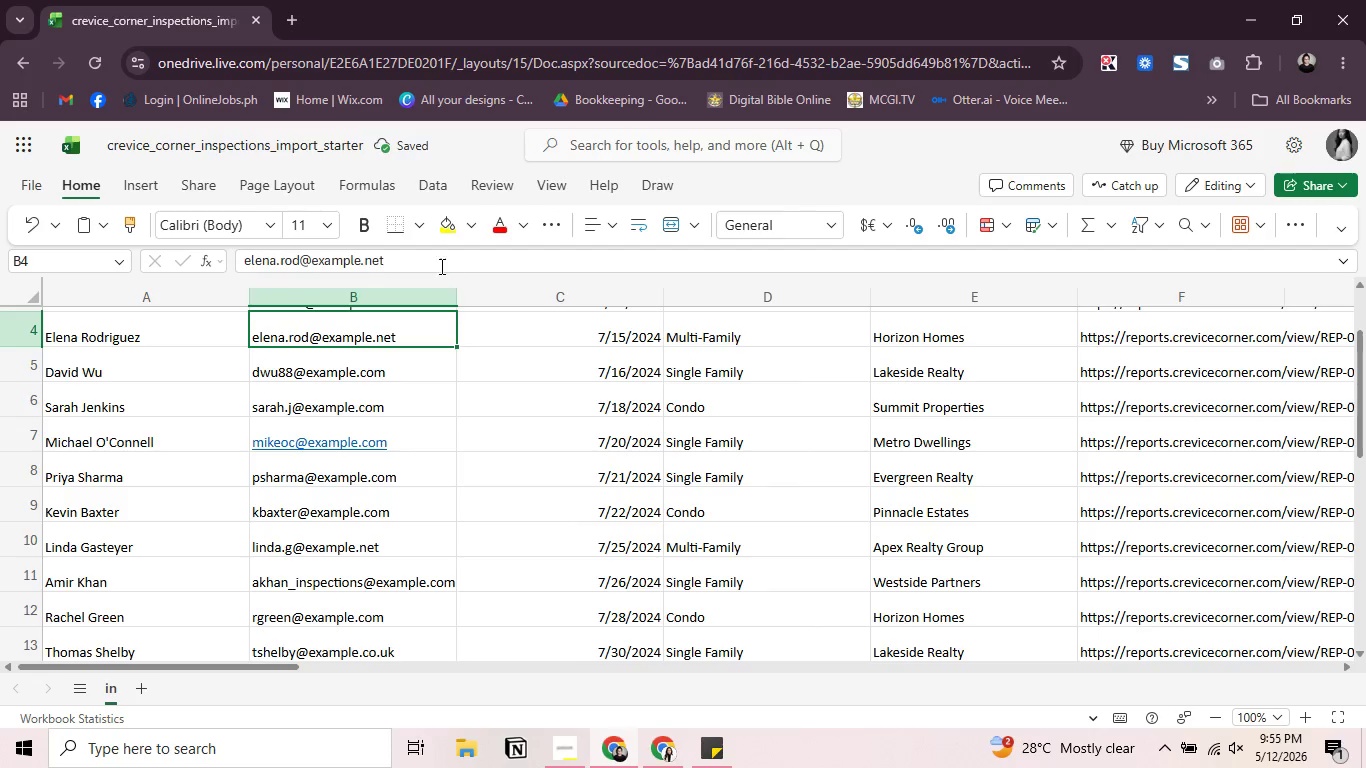 
left_click([441, 265])
 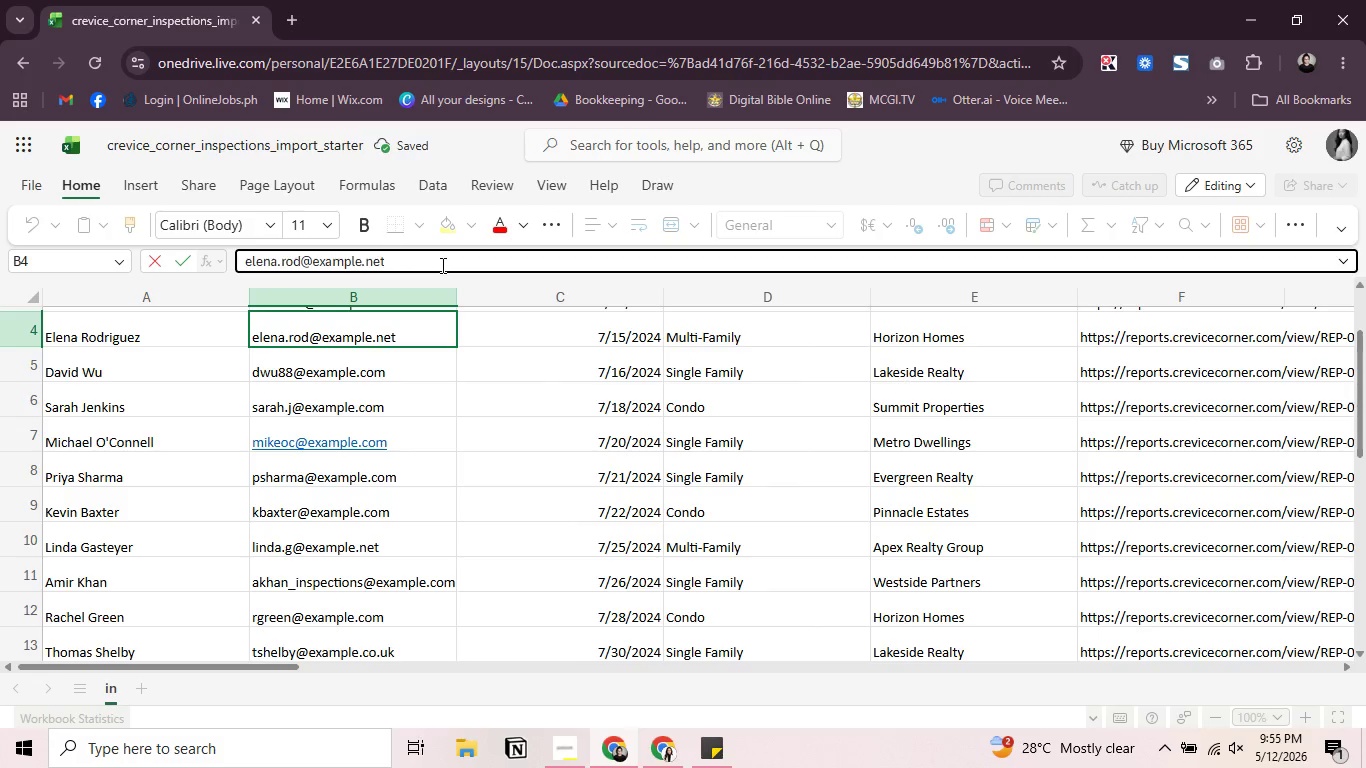 
key(Backspace)
key(Backspace)
key(Backspace)
type(com)
 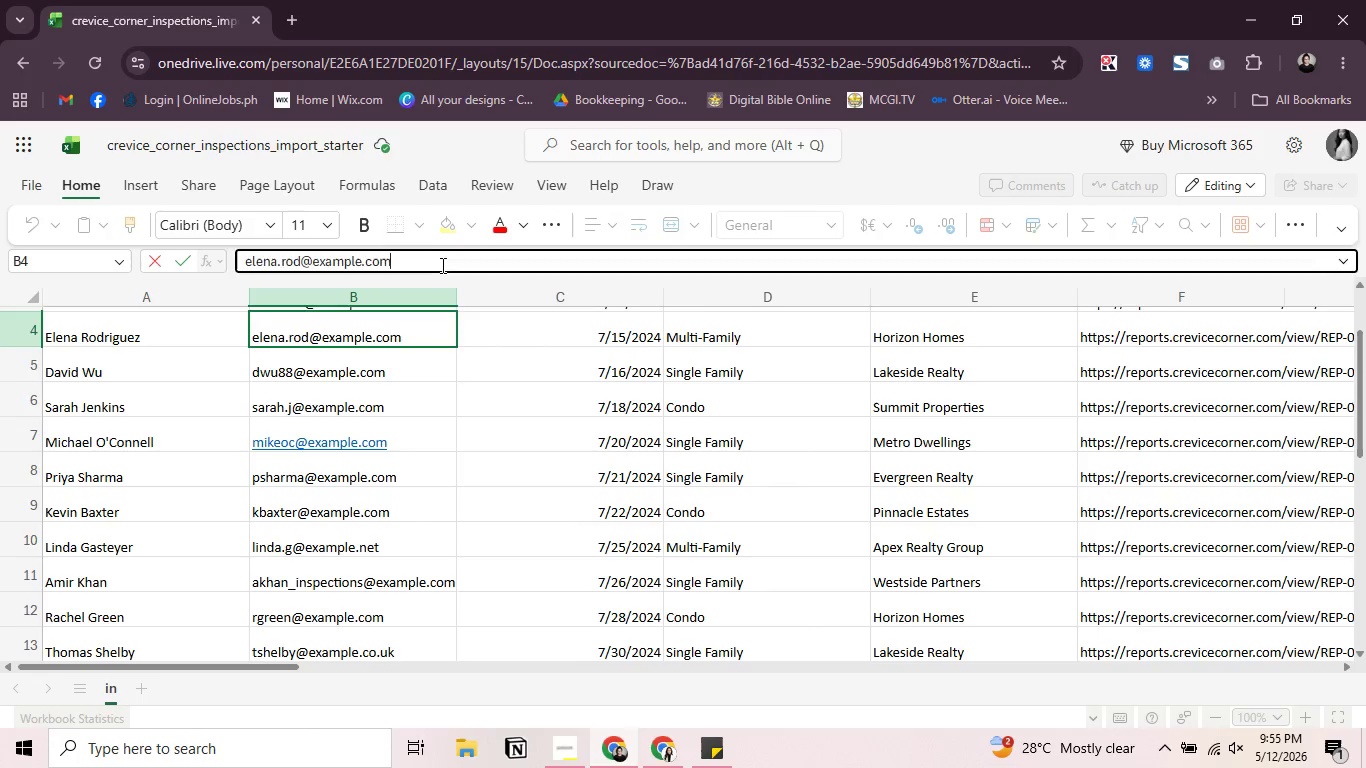 
key(Enter)
 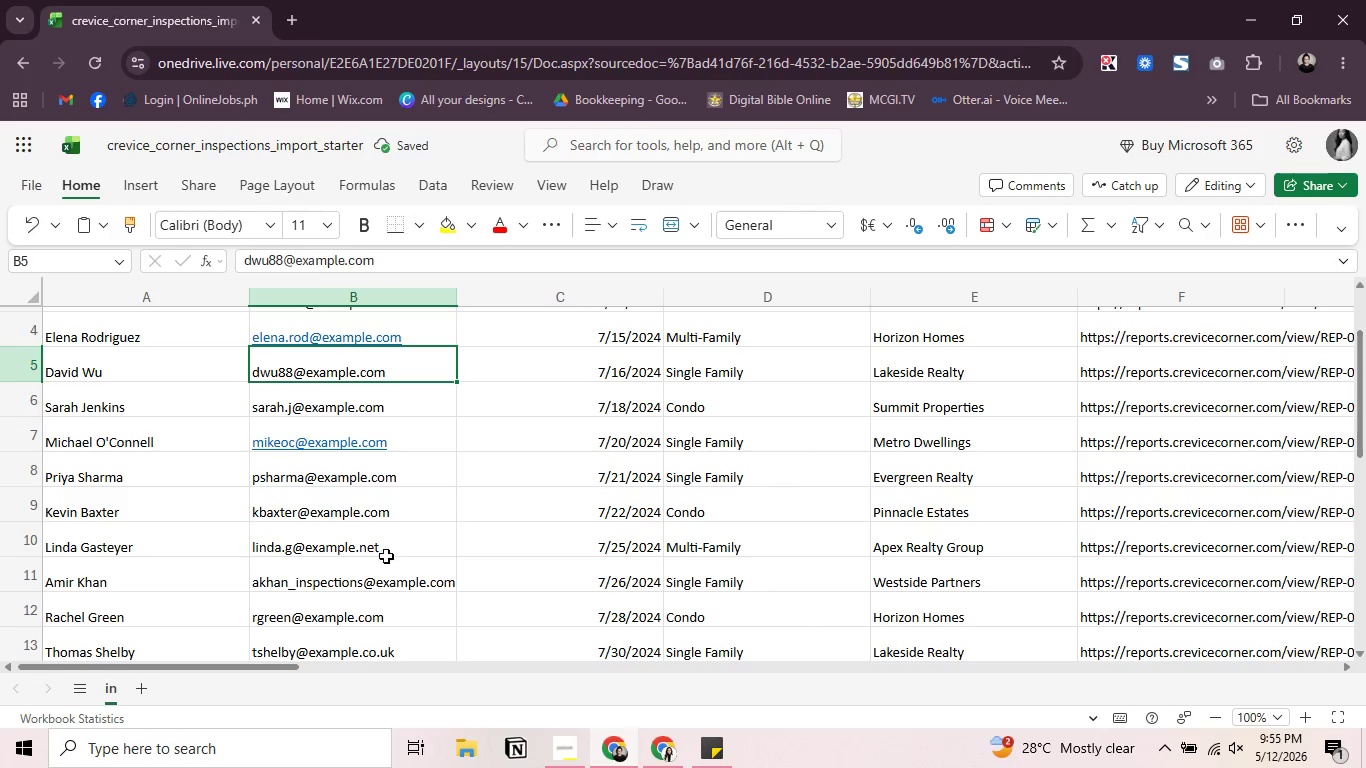 
scroll: coordinate [441, 480], scroll_direction: down, amount: 2.0
 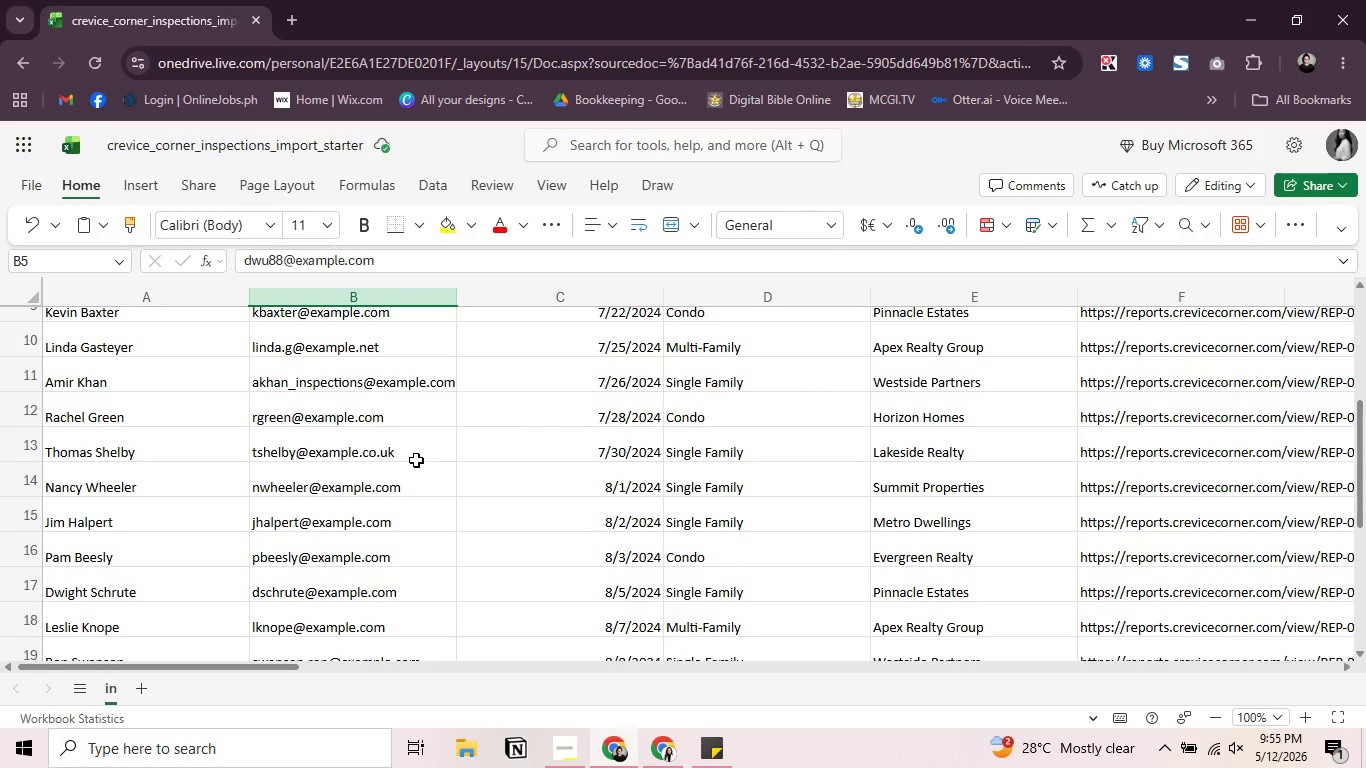 
left_click([416, 460])
 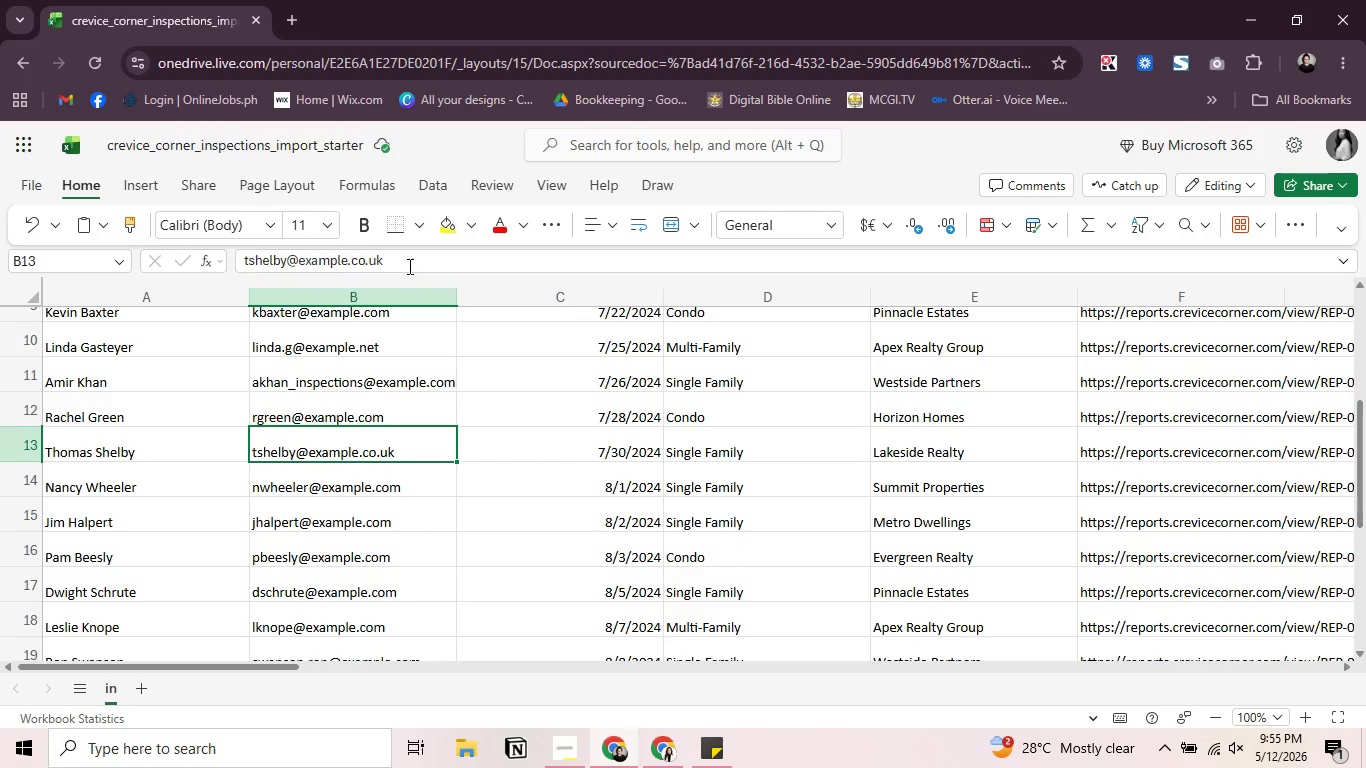 
left_click([408, 265])
 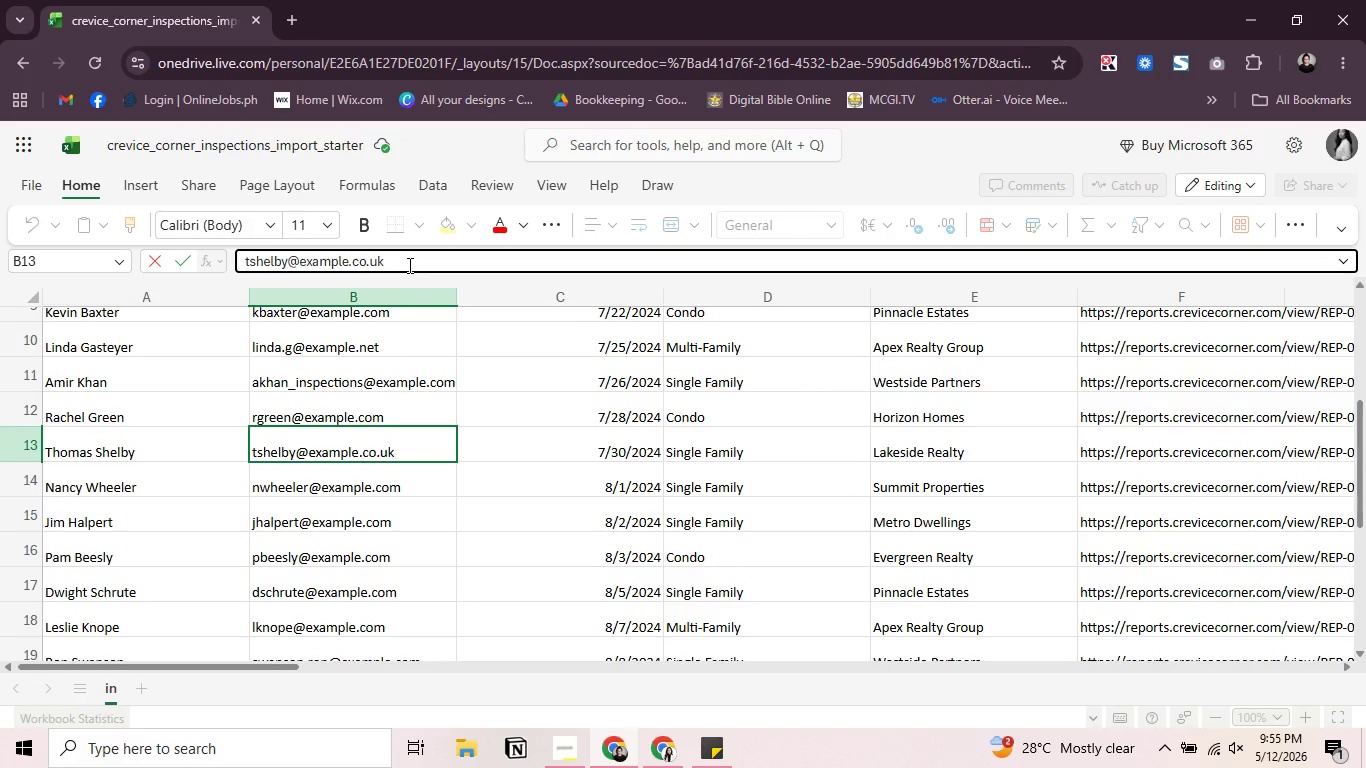 
key(Backspace)
 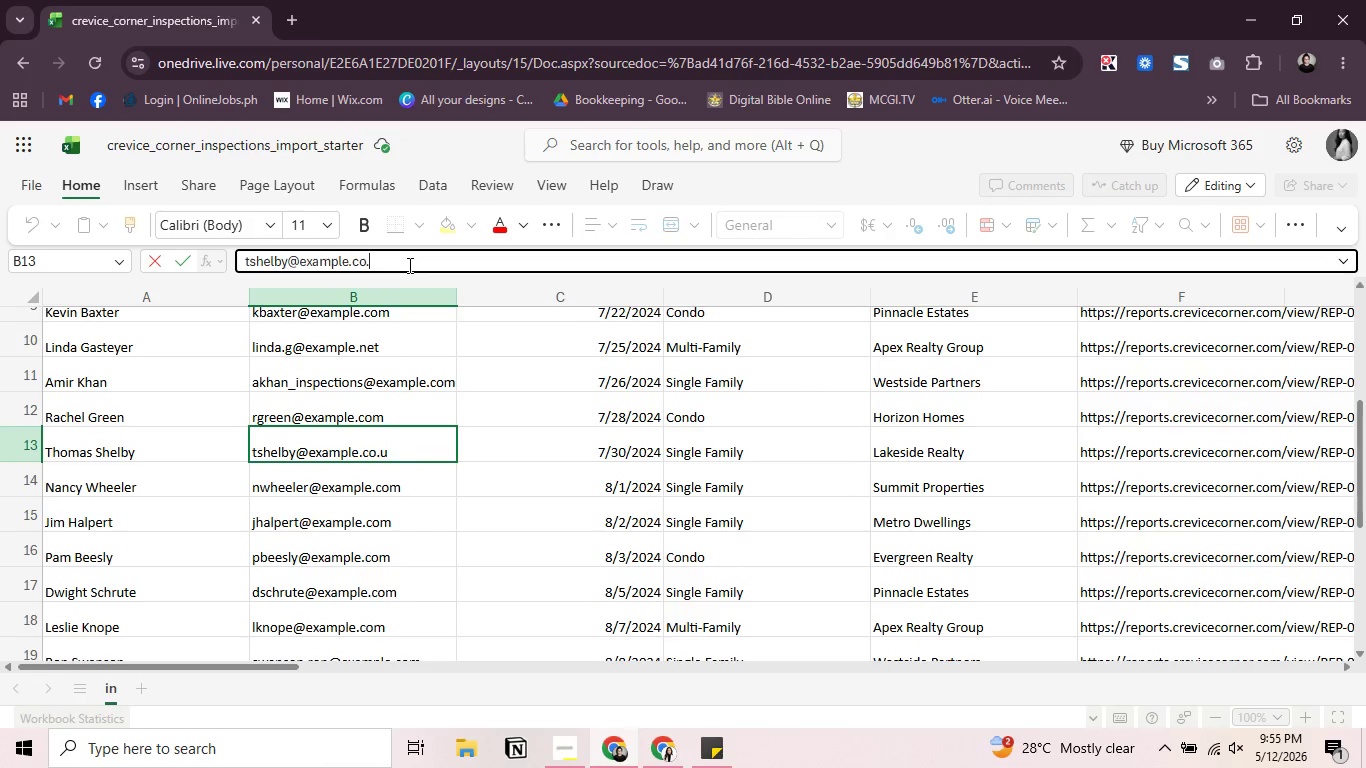 
key(Backspace)
 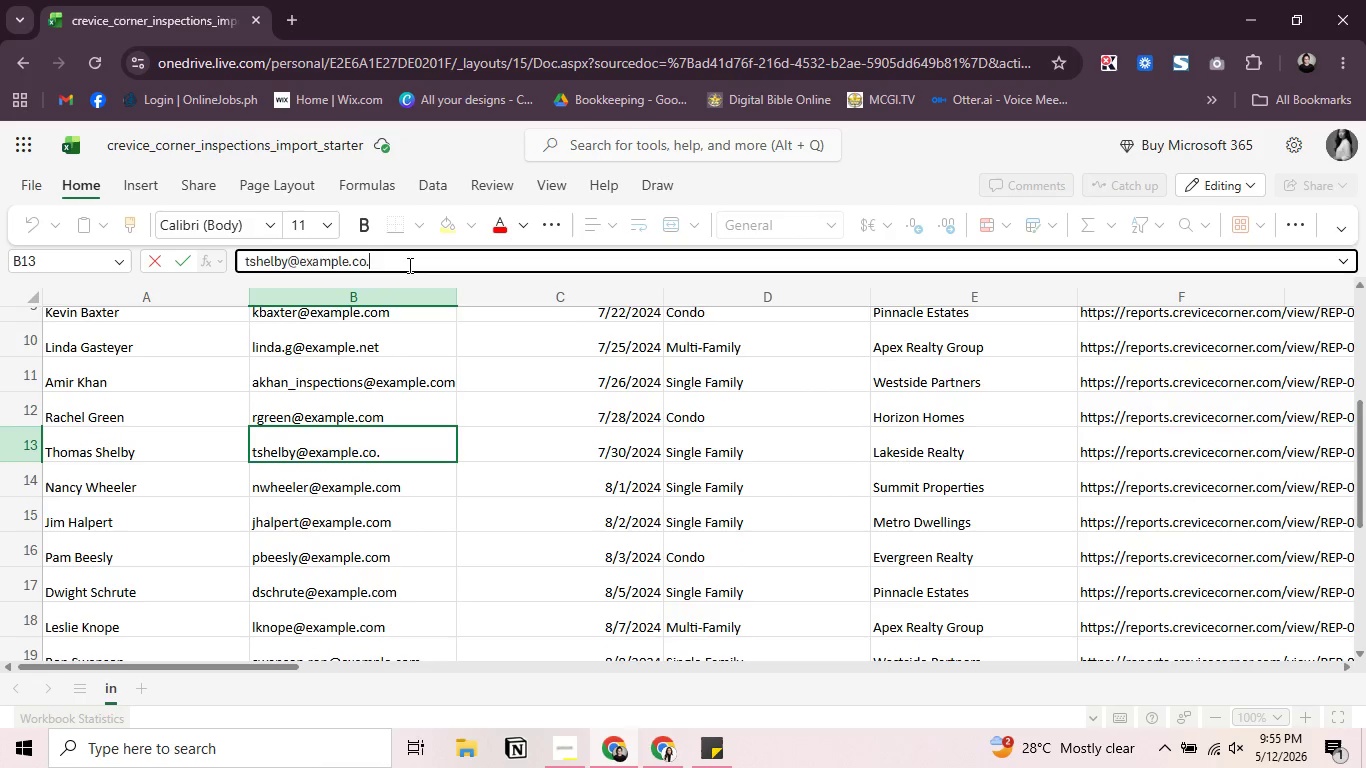 
key(Backspace)
 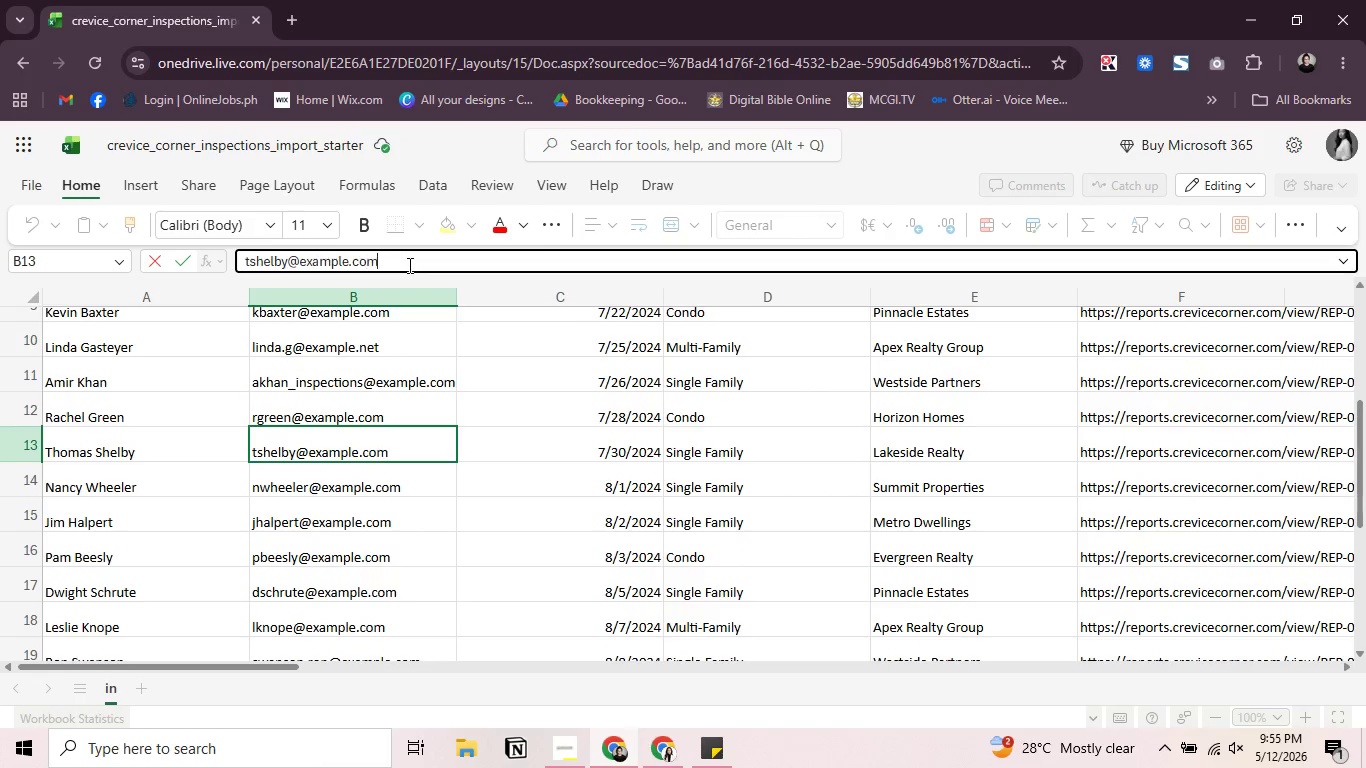 
key(M)
 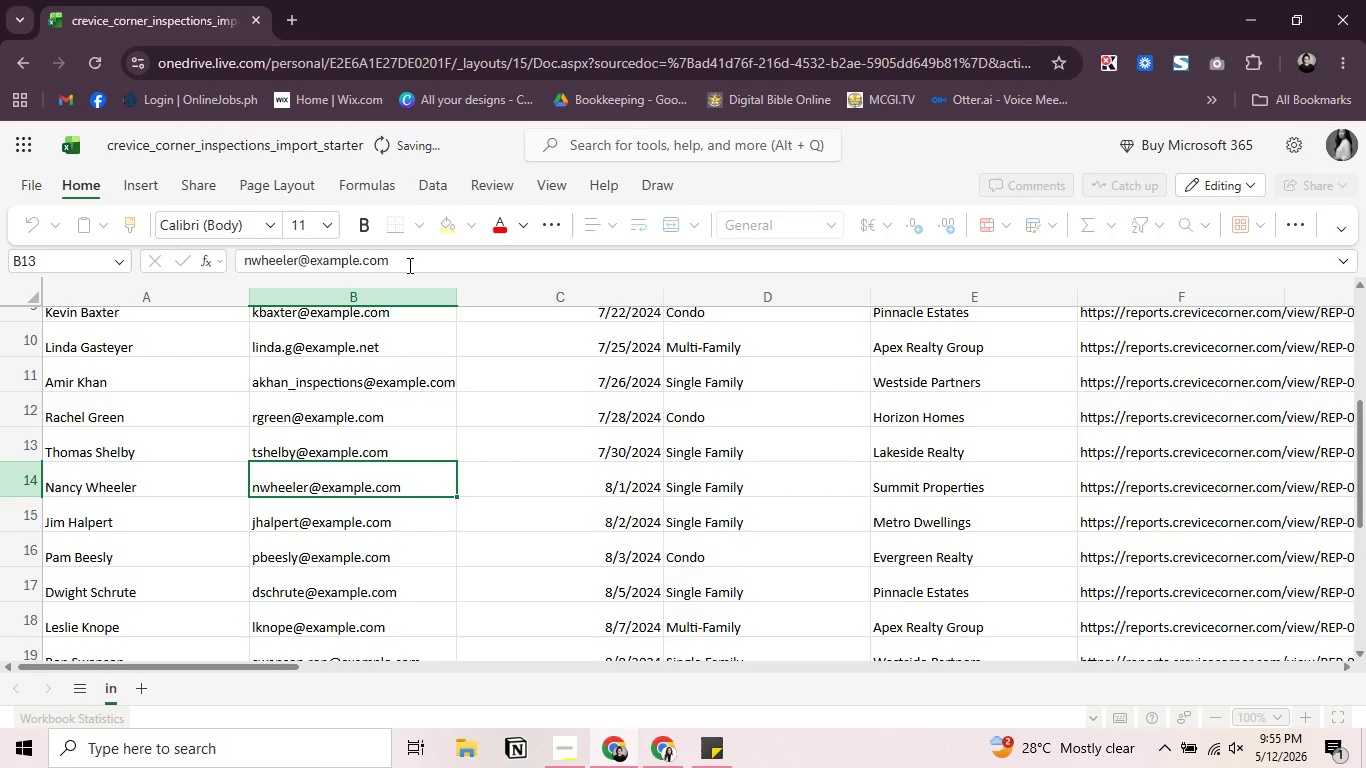 
key(Enter)
 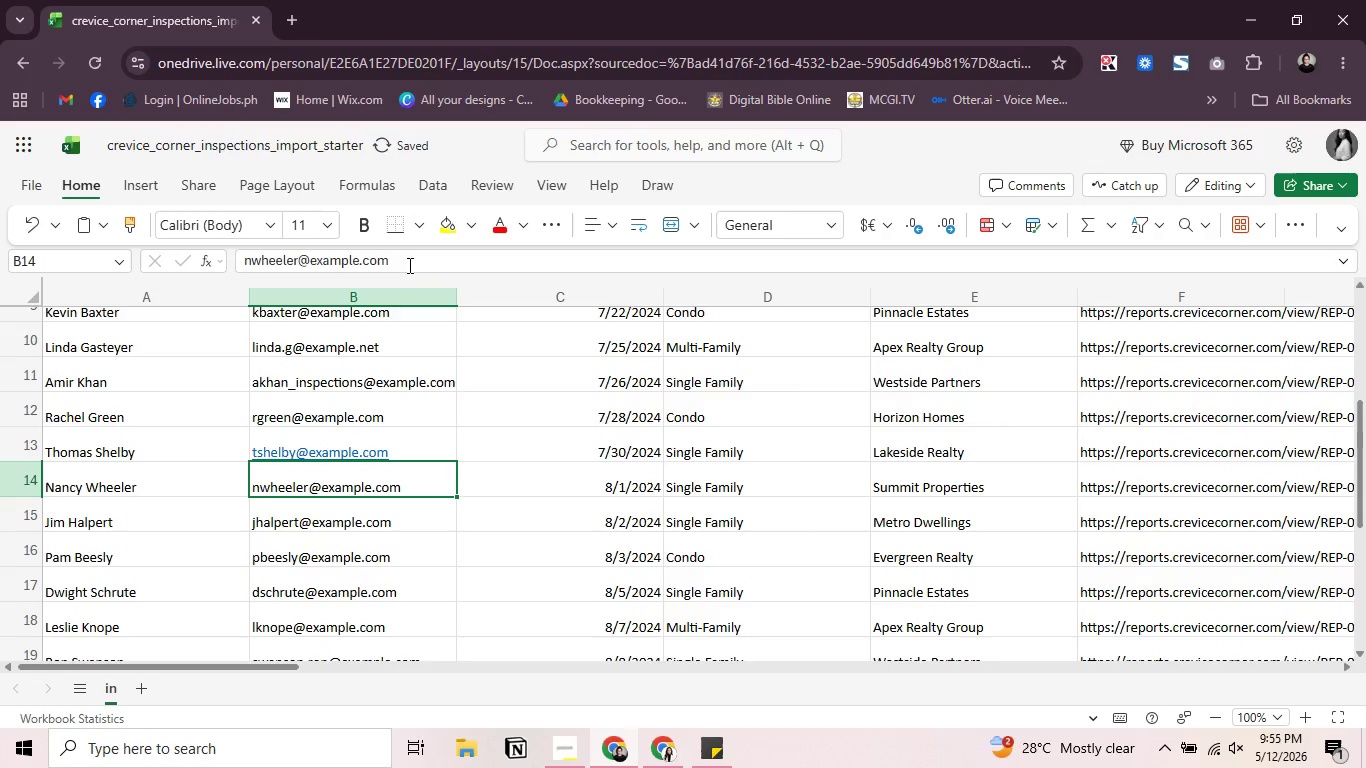 
scroll: coordinate [422, 431], scroll_direction: down, amount: 4.0
 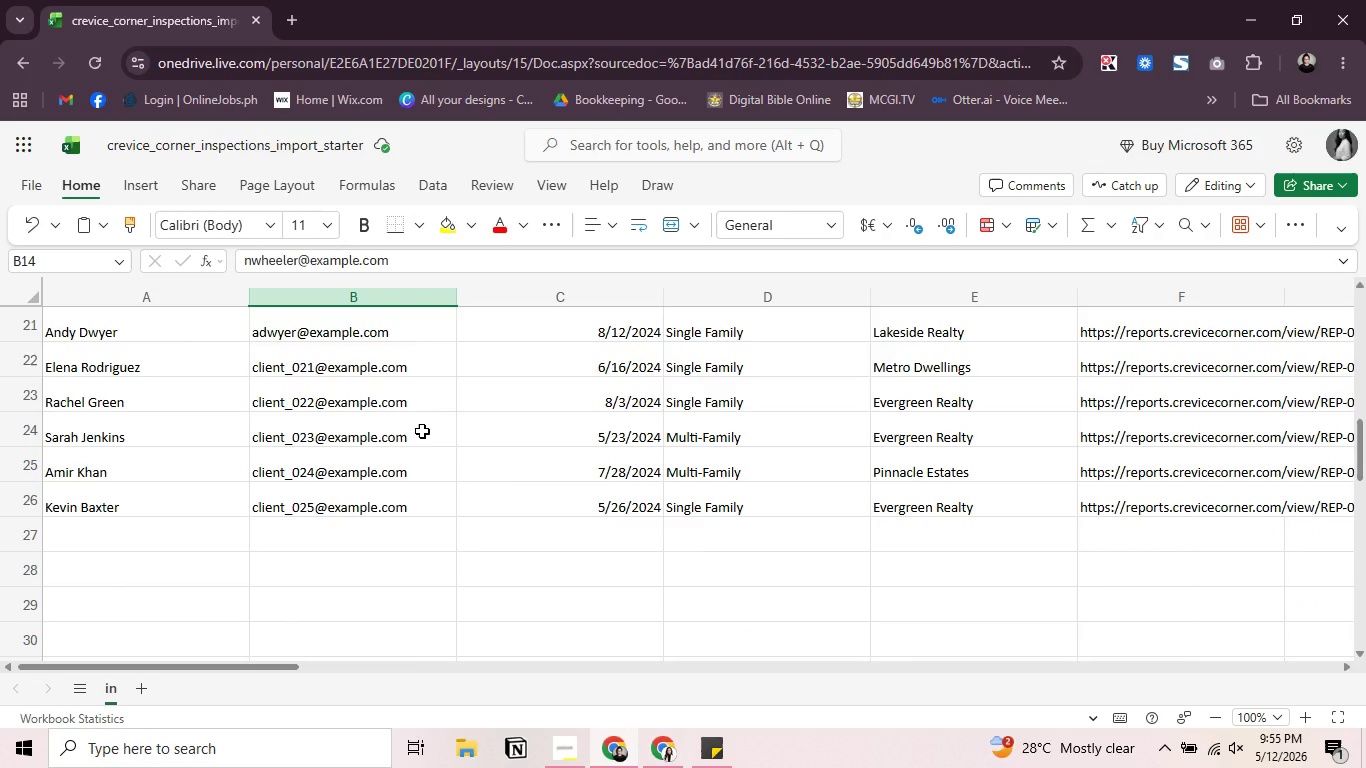 
scroll: coordinate [422, 431], scroll_direction: up, amount: 13.0
 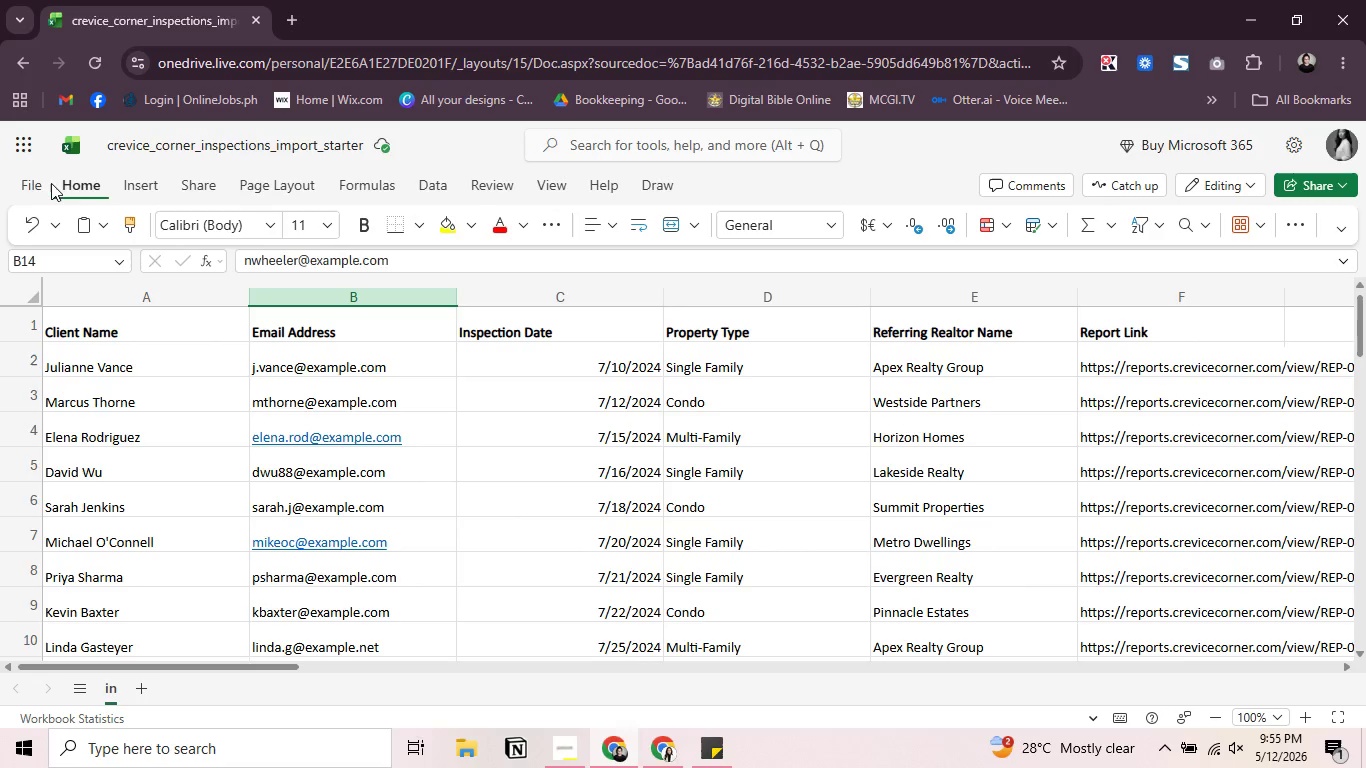 
left_click([35, 183])
 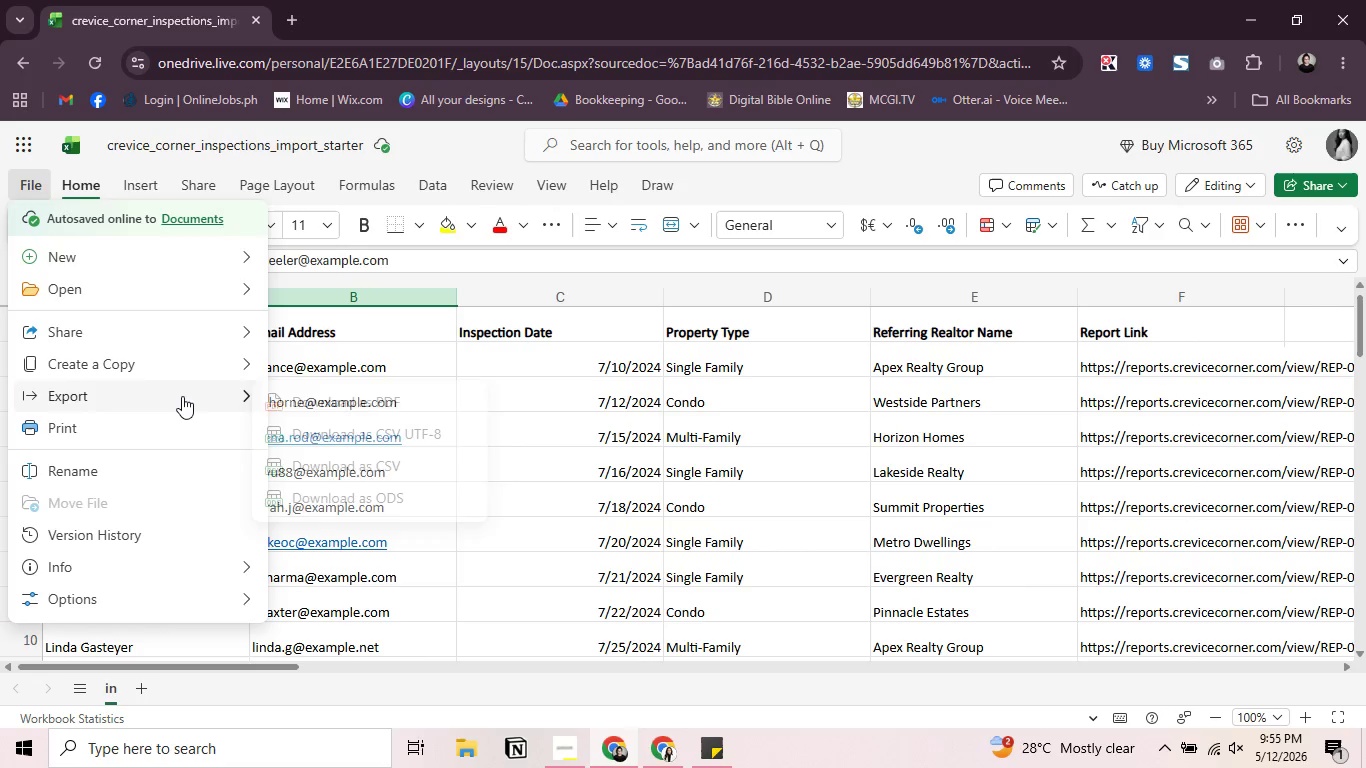 
left_click([402, 436])
 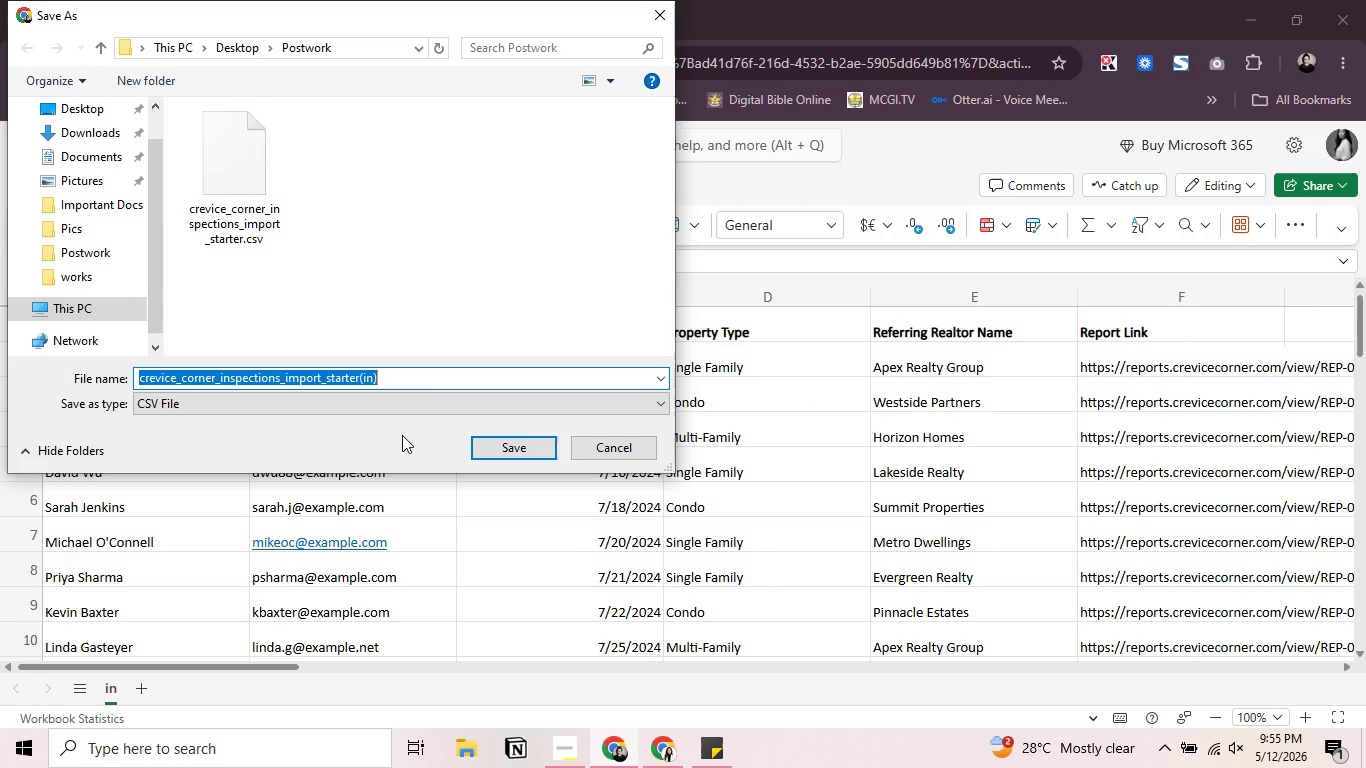 
wait(6.75)
 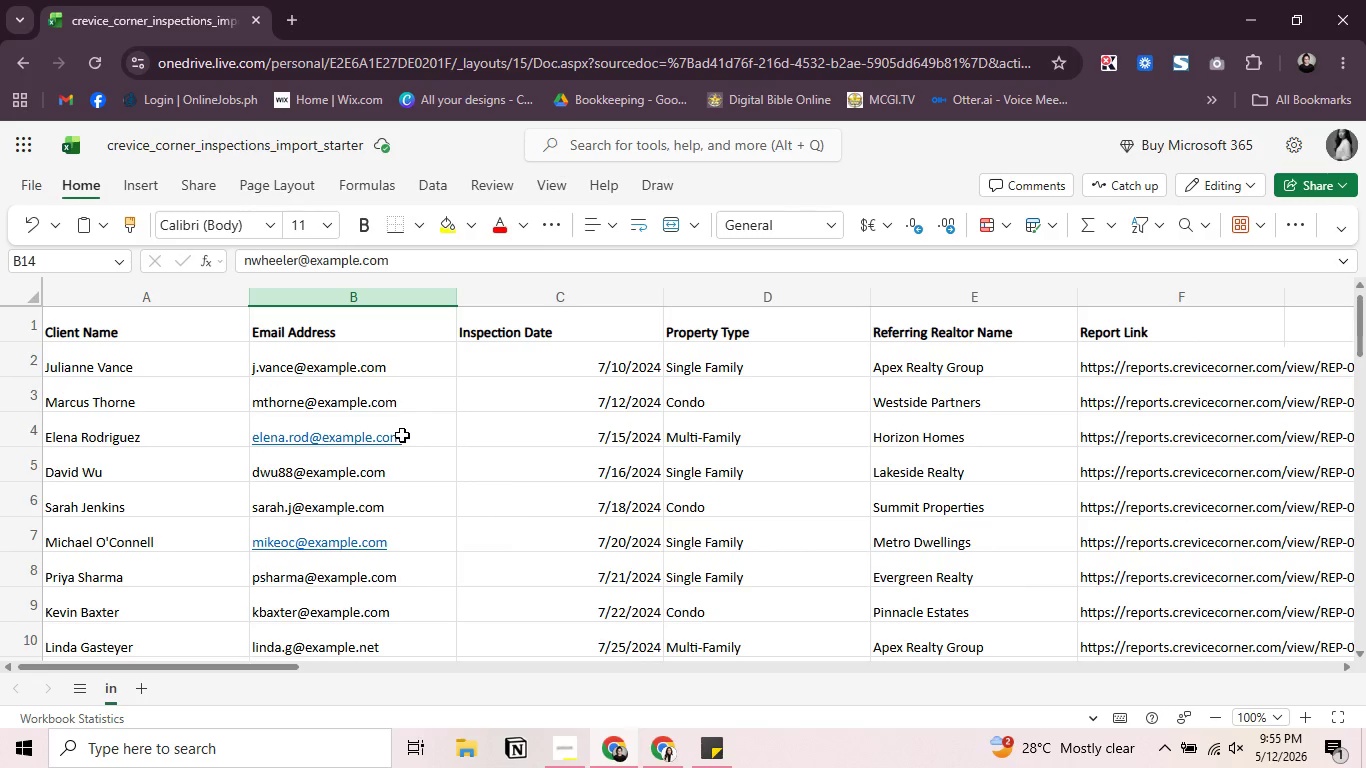 
left_click([200, 155])
 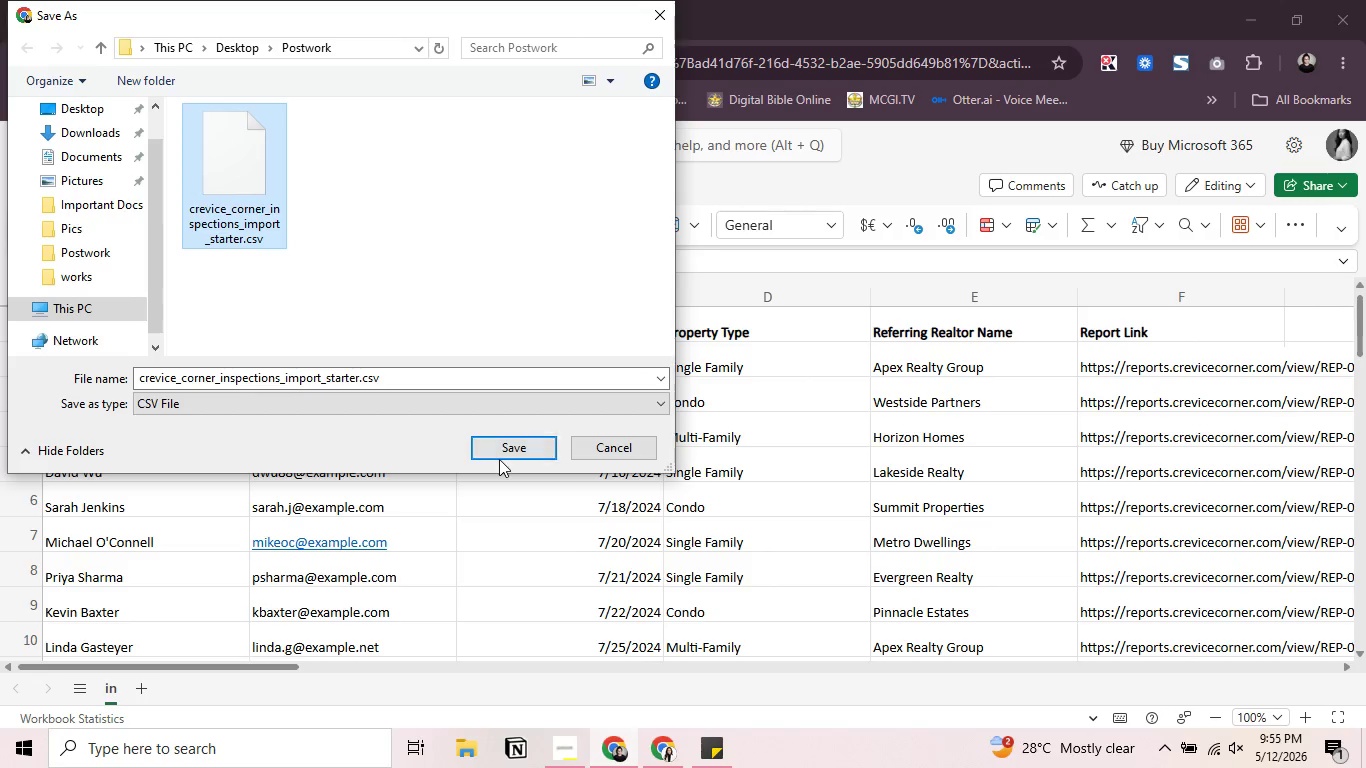 
left_click([499, 459])
 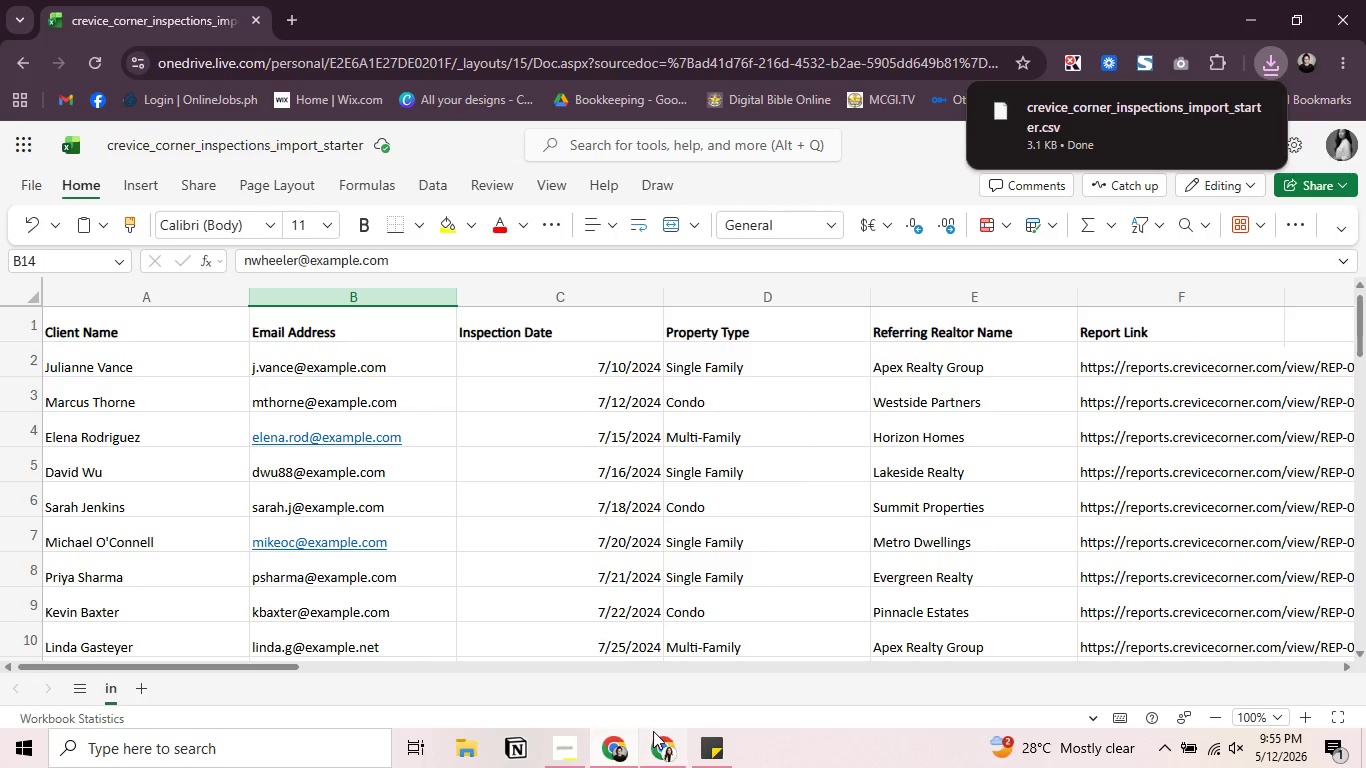 
left_click([660, 738])
 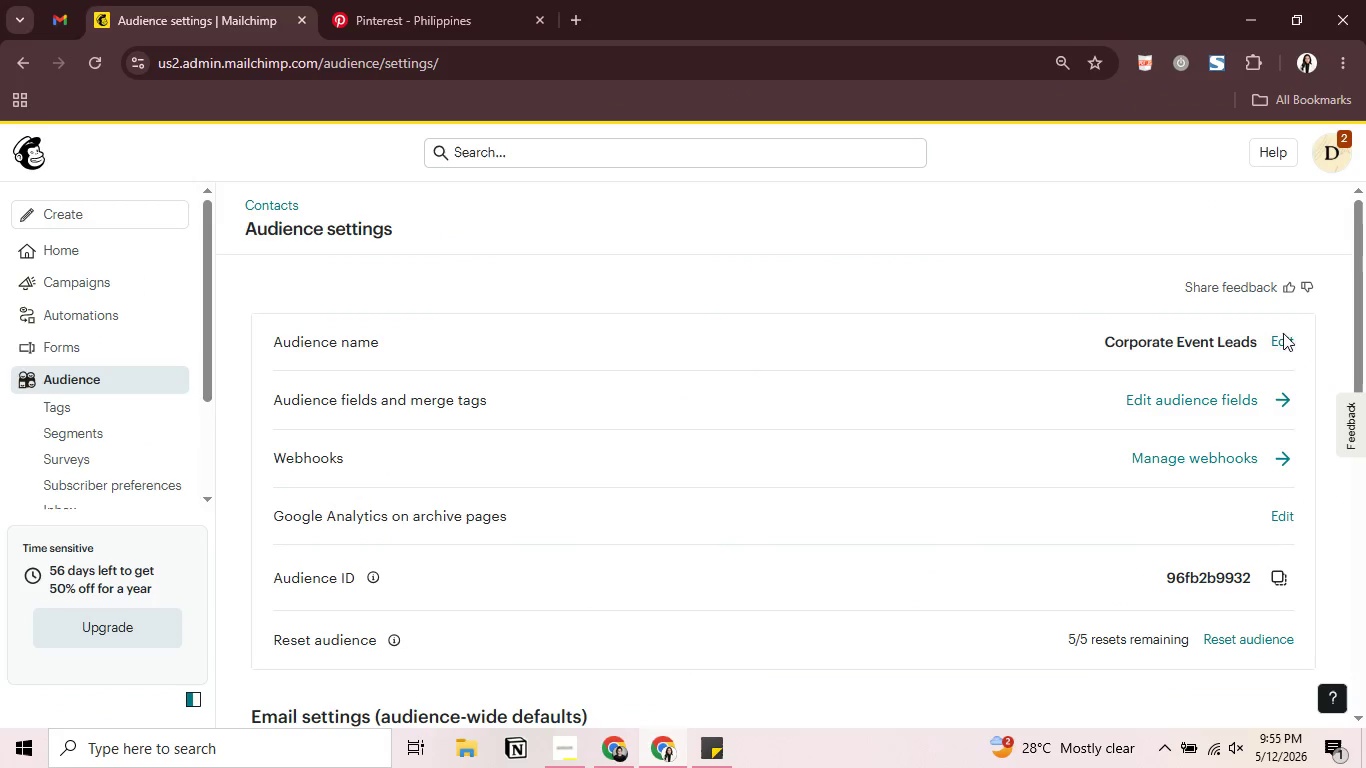 
left_click([1324, 152])
 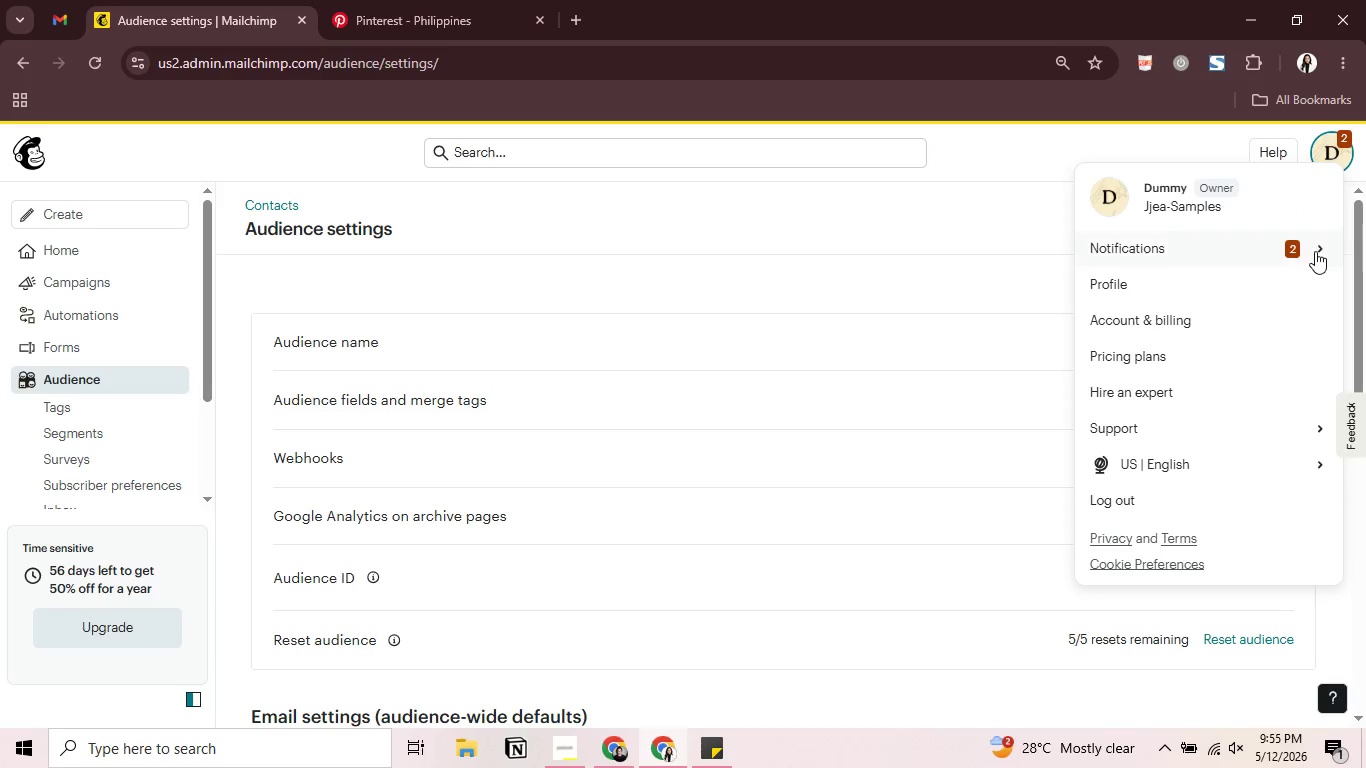 
left_click([1315, 251])
 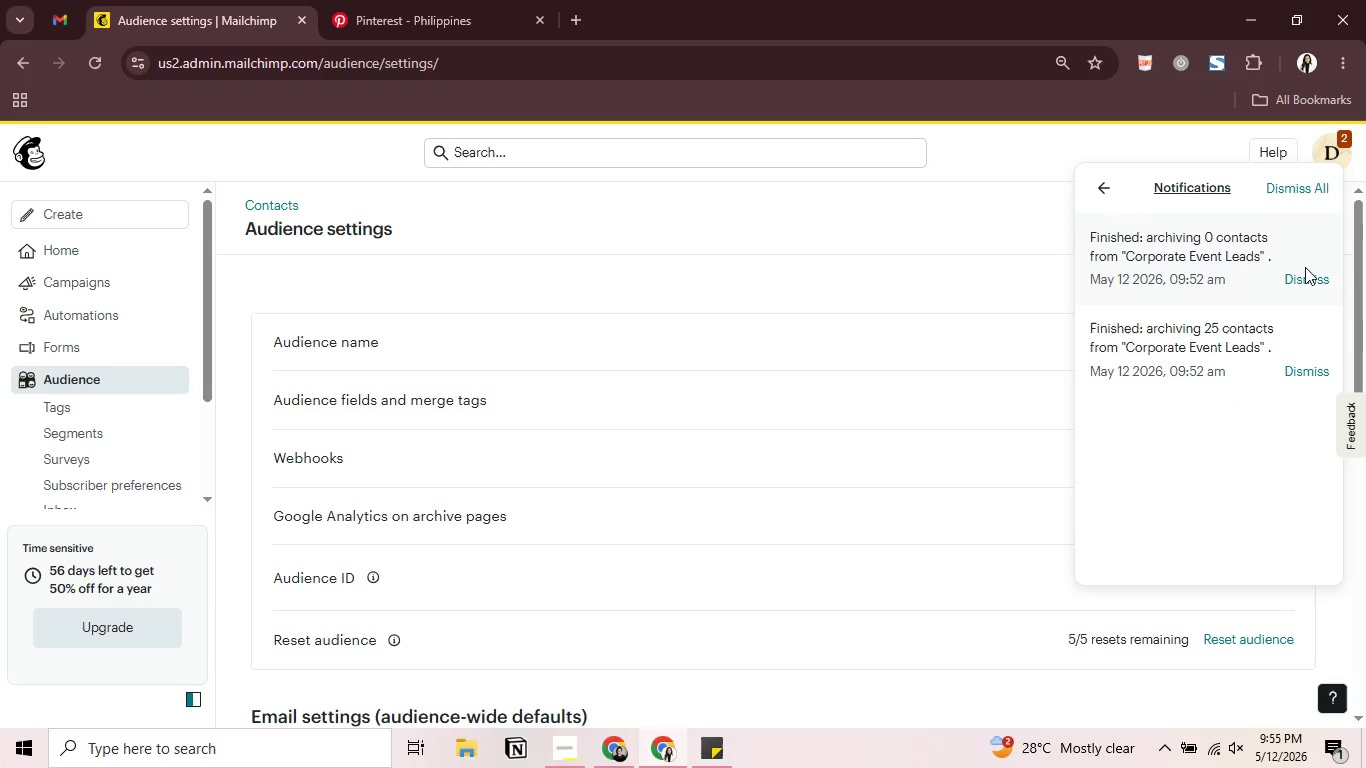 
double_click([1310, 278])
 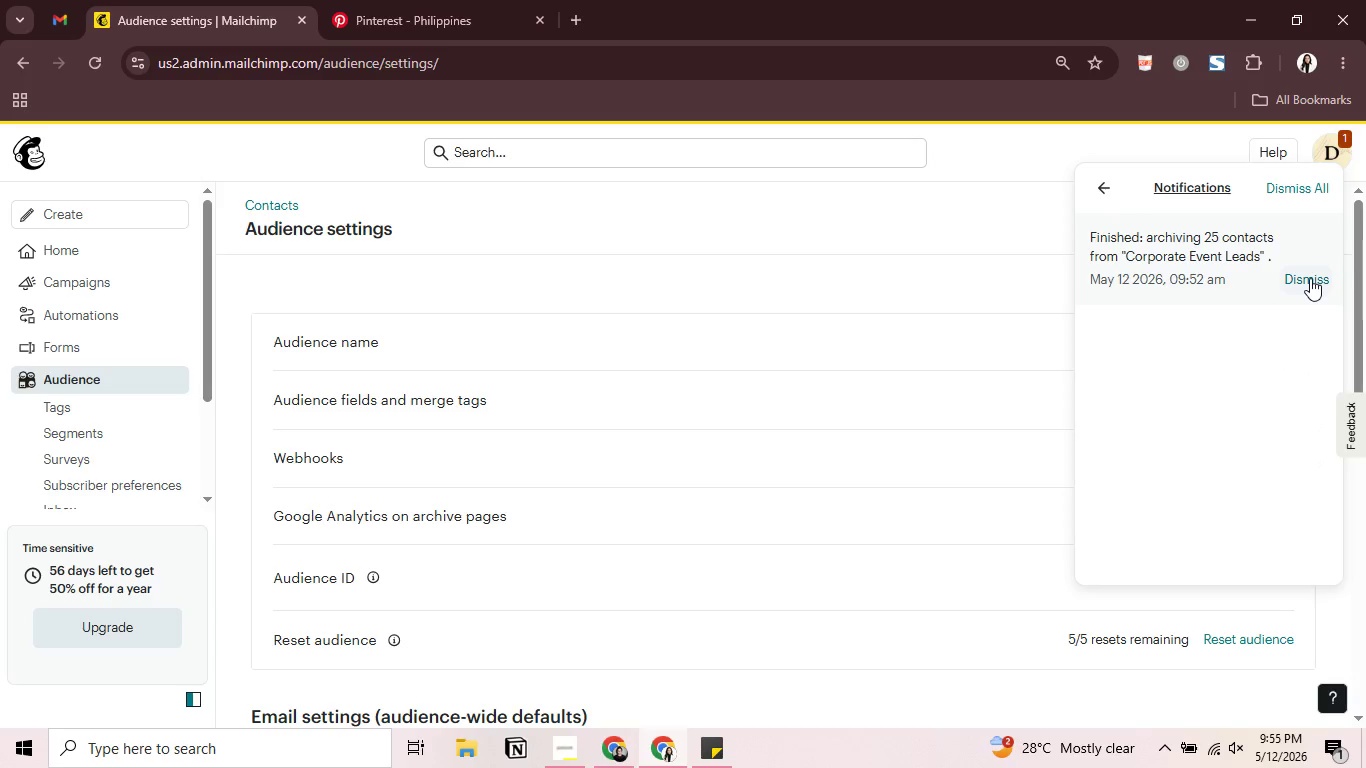 
left_click([1310, 278])
 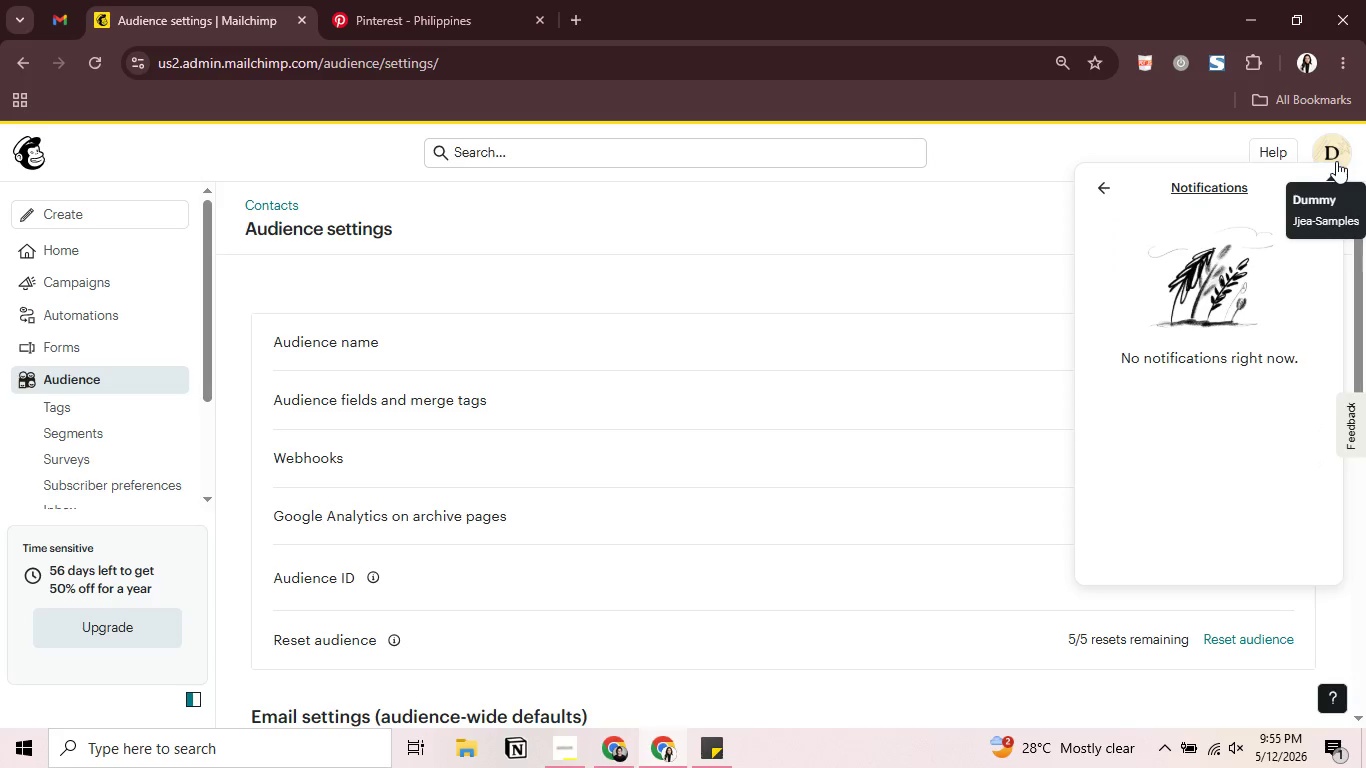 
left_click([1336, 161])
 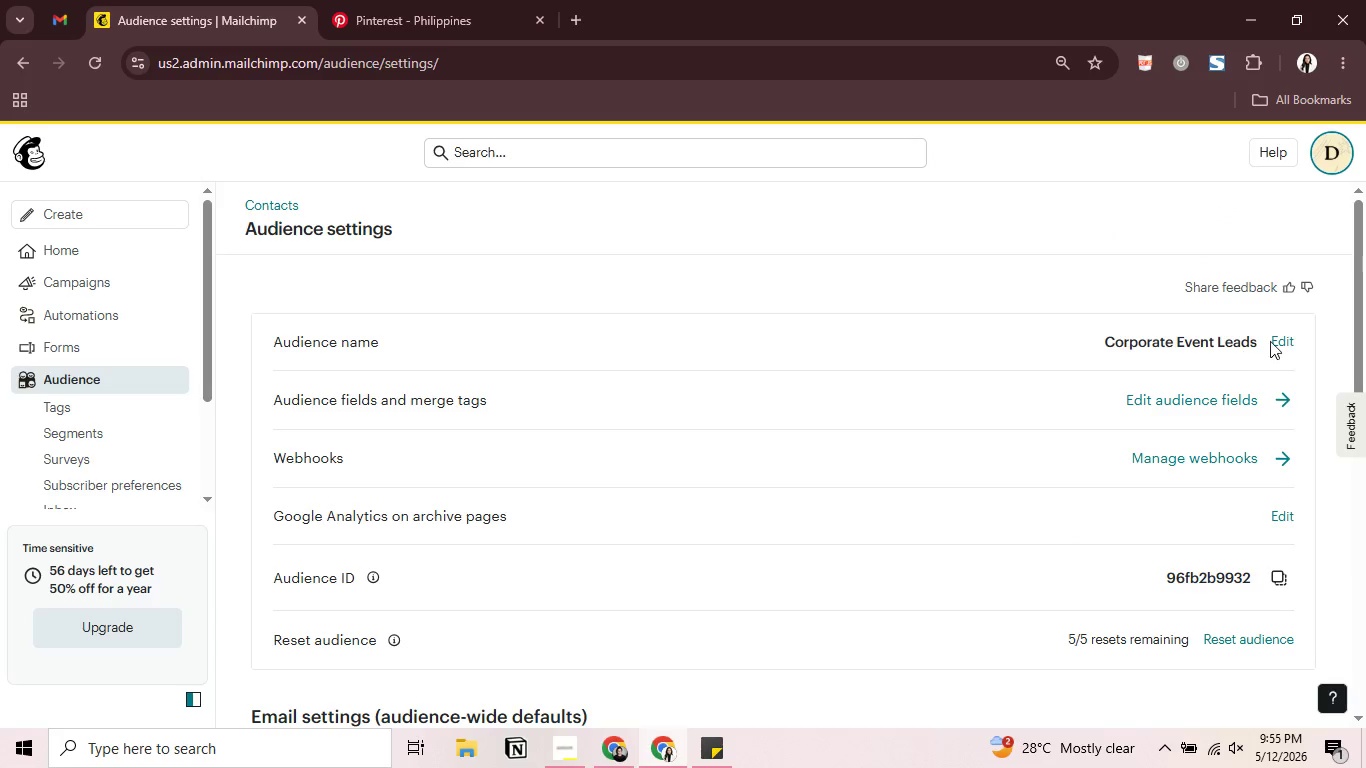 
left_click([1274, 340])
 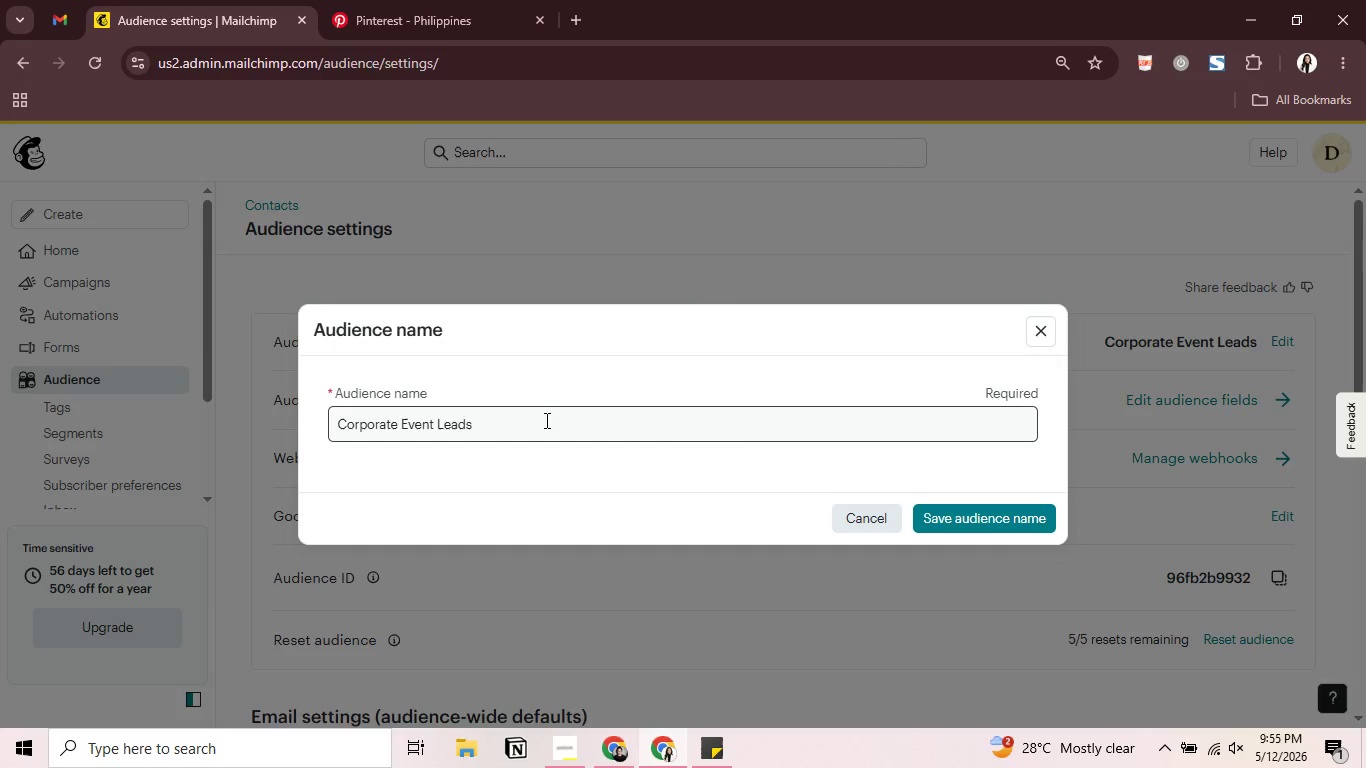 
left_click([545, 420])
 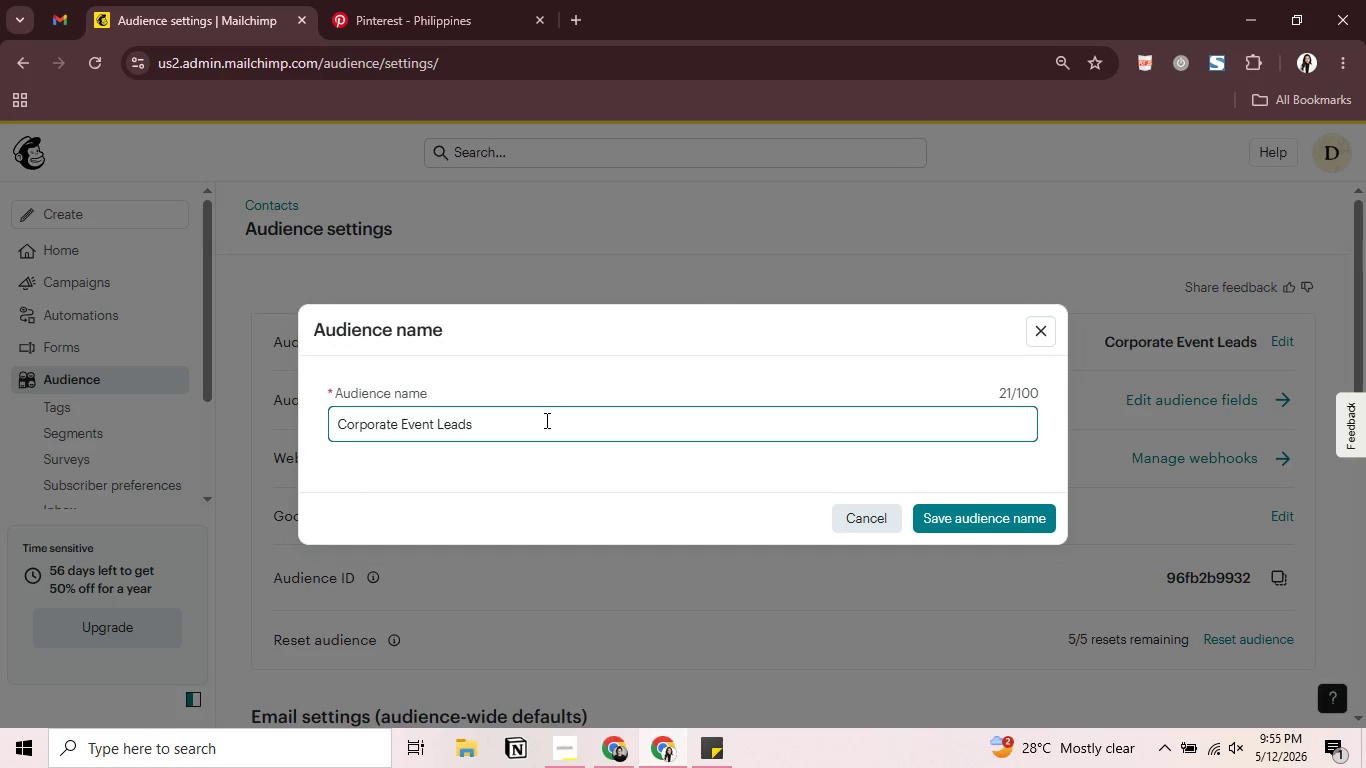 
key(Control+A)
 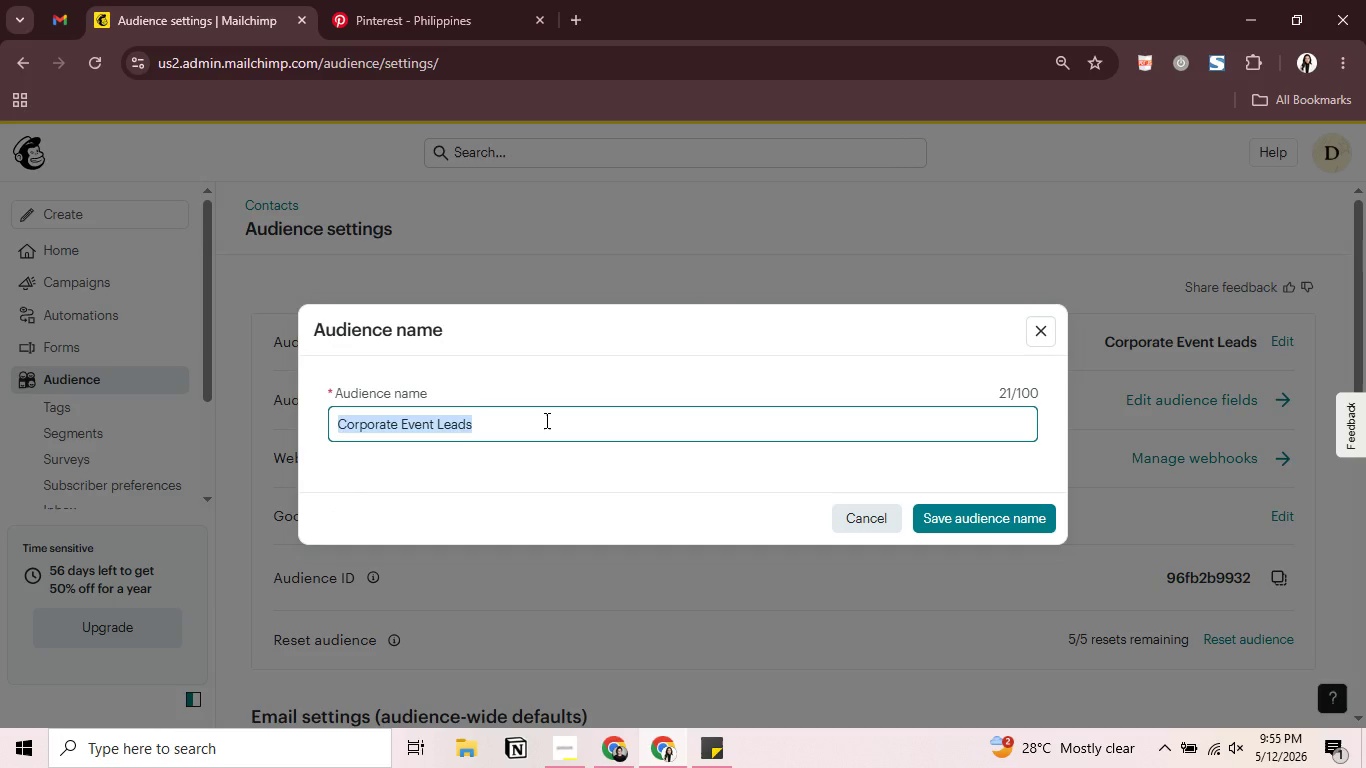 
type(Crevu=ive )
key(Backspace)
key(Backspace)
key(Backspace)
key(Backspace)
key(Backspace)
key(Backspace)
type(ice & Cotn)
key(Backspace)
key(Backspace)
type(rner Clients)
 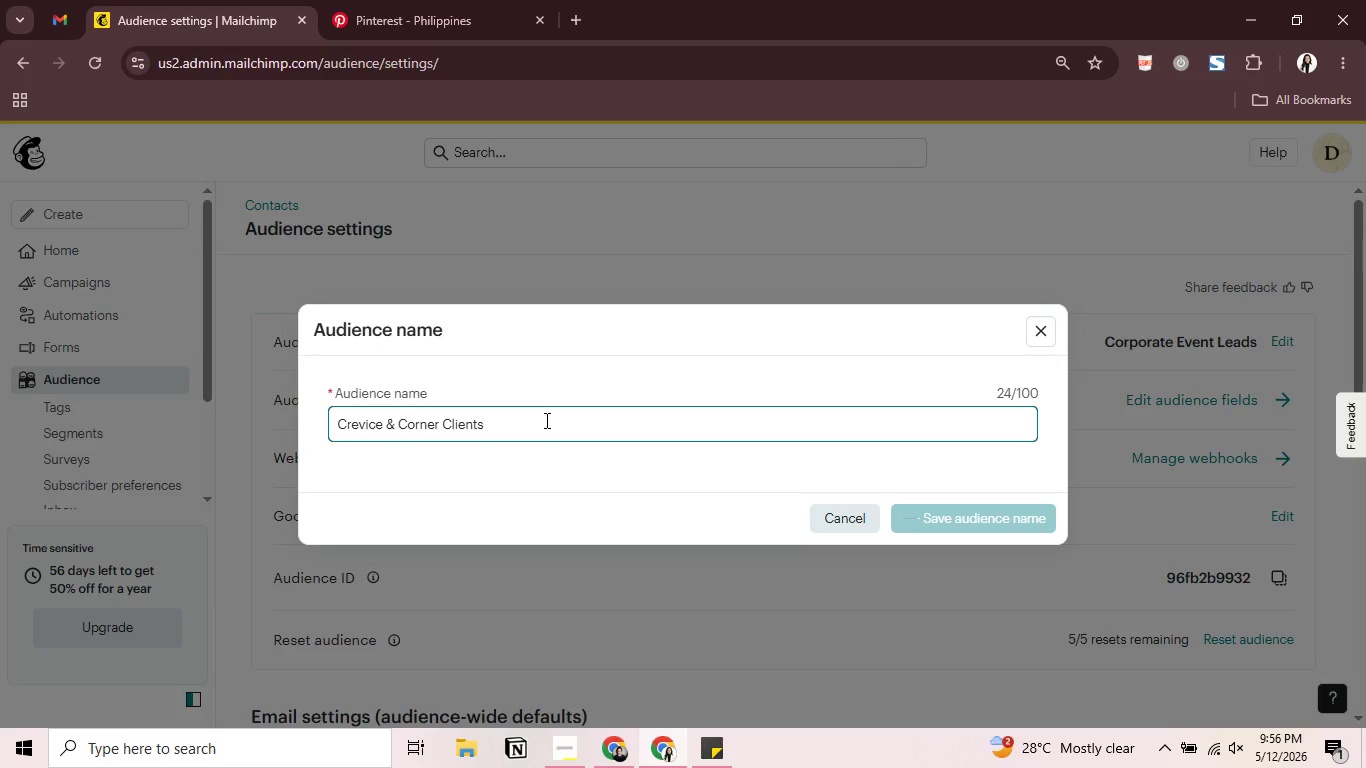 
 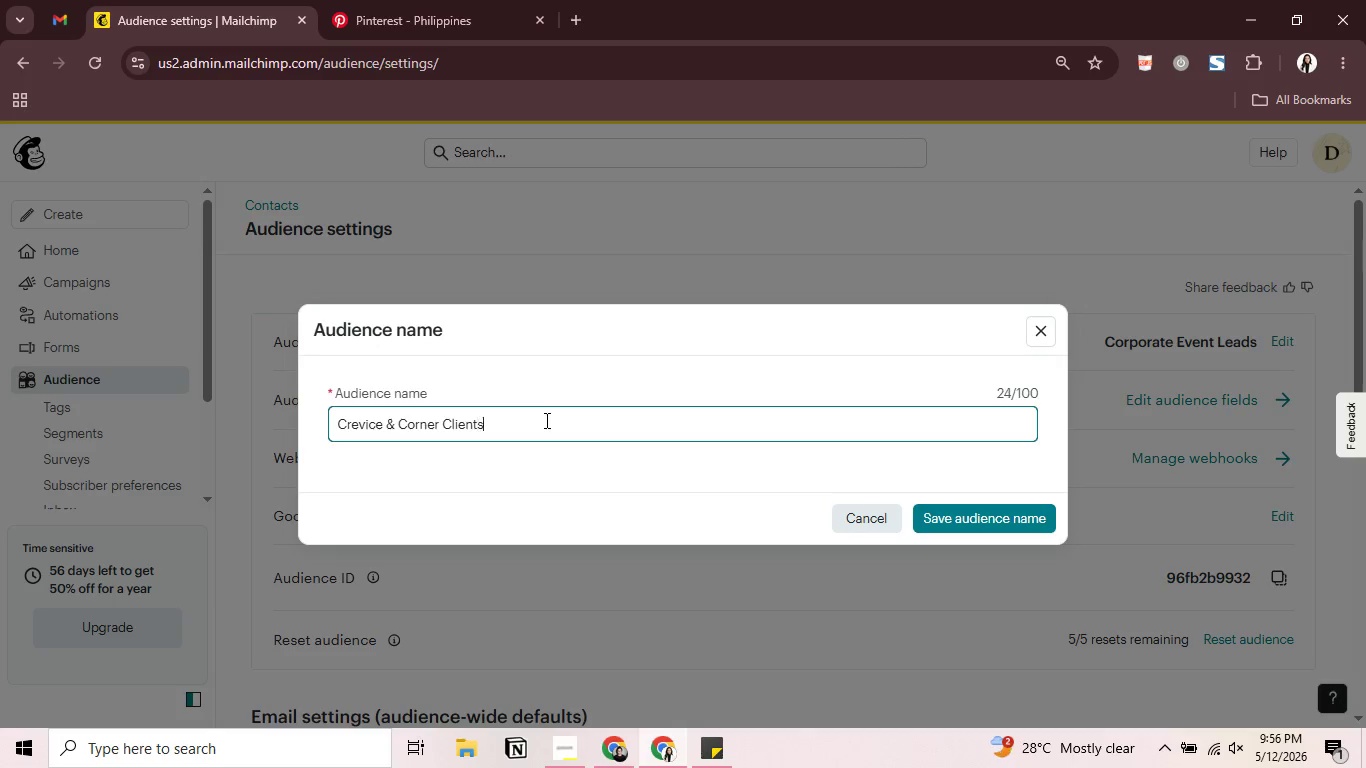 
key(Enter)
 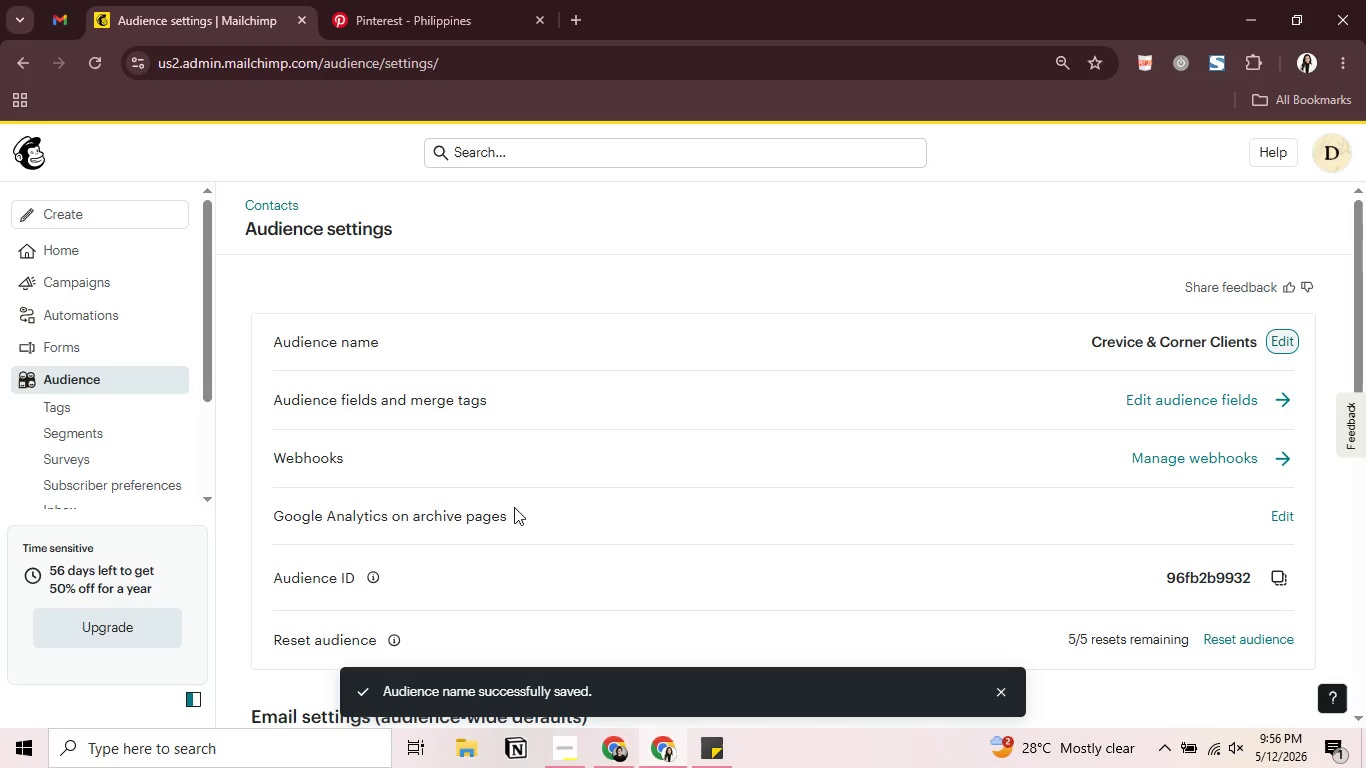 
scroll: coordinate [1098, 592], scroll_direction: down, amount: 2.0
 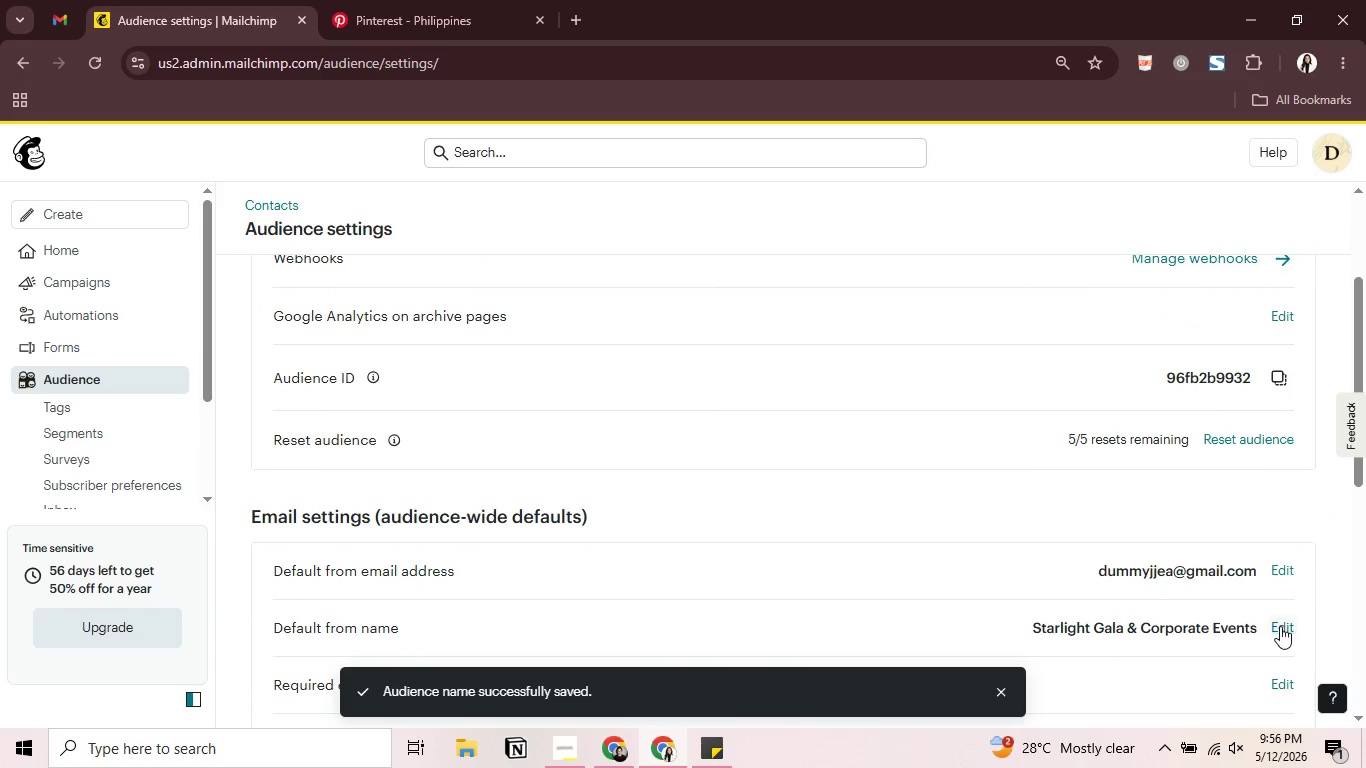 
left_click([1280, 626])
 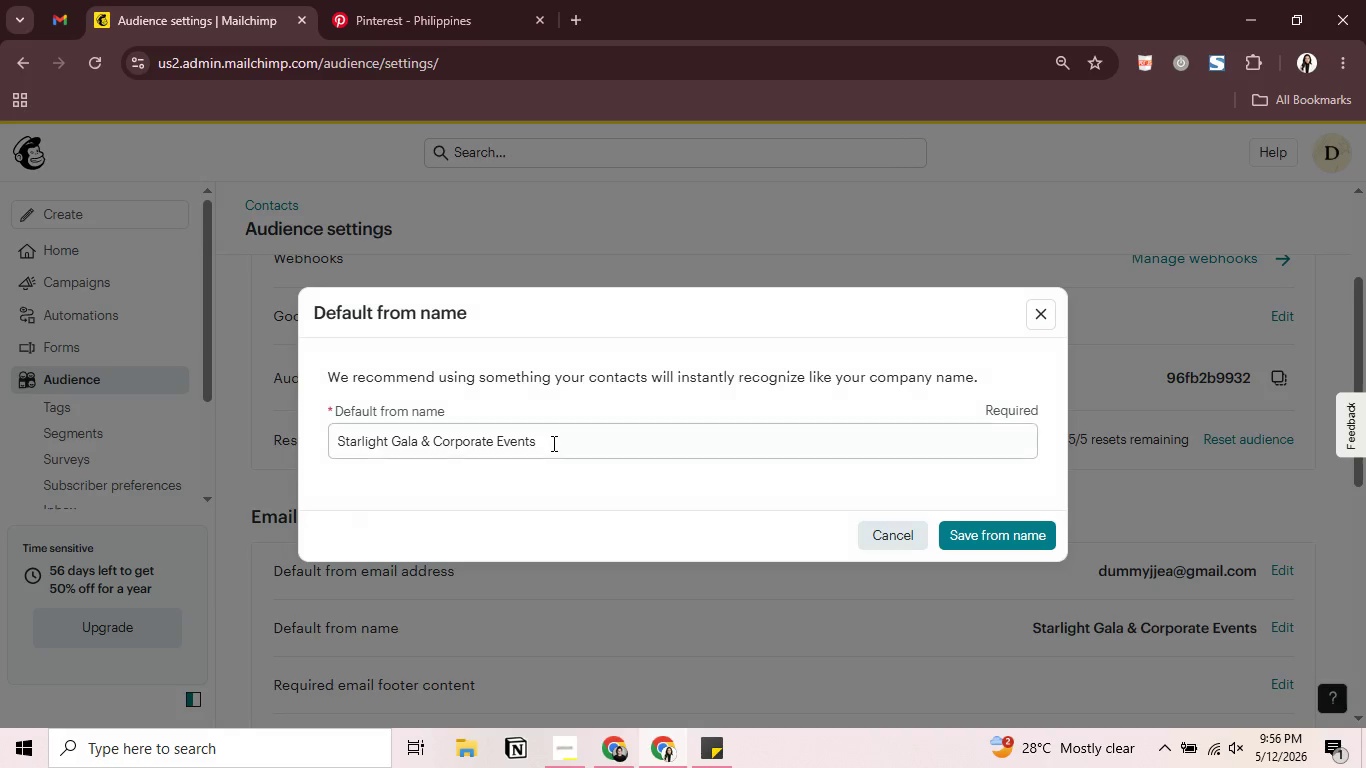 
left_click([551, 442])
 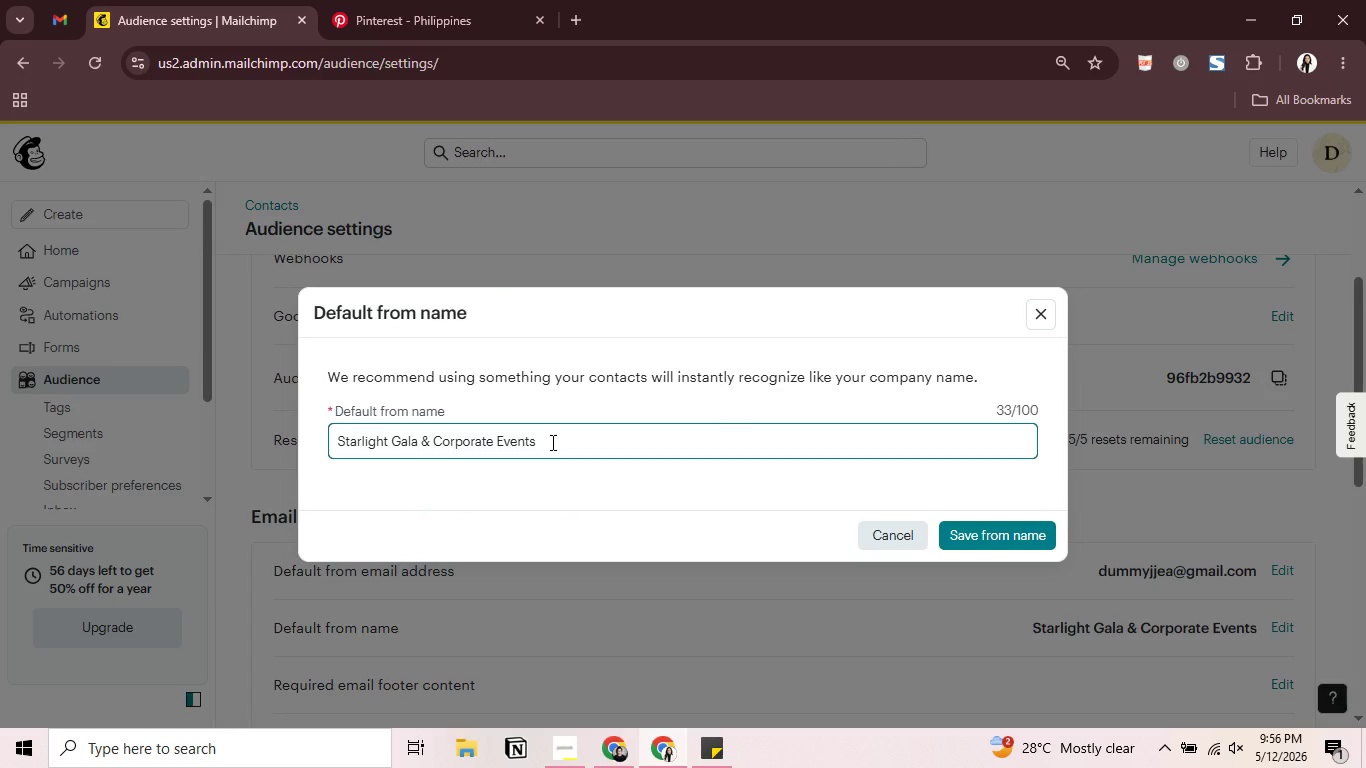 
key(Control+ControlLeft)
 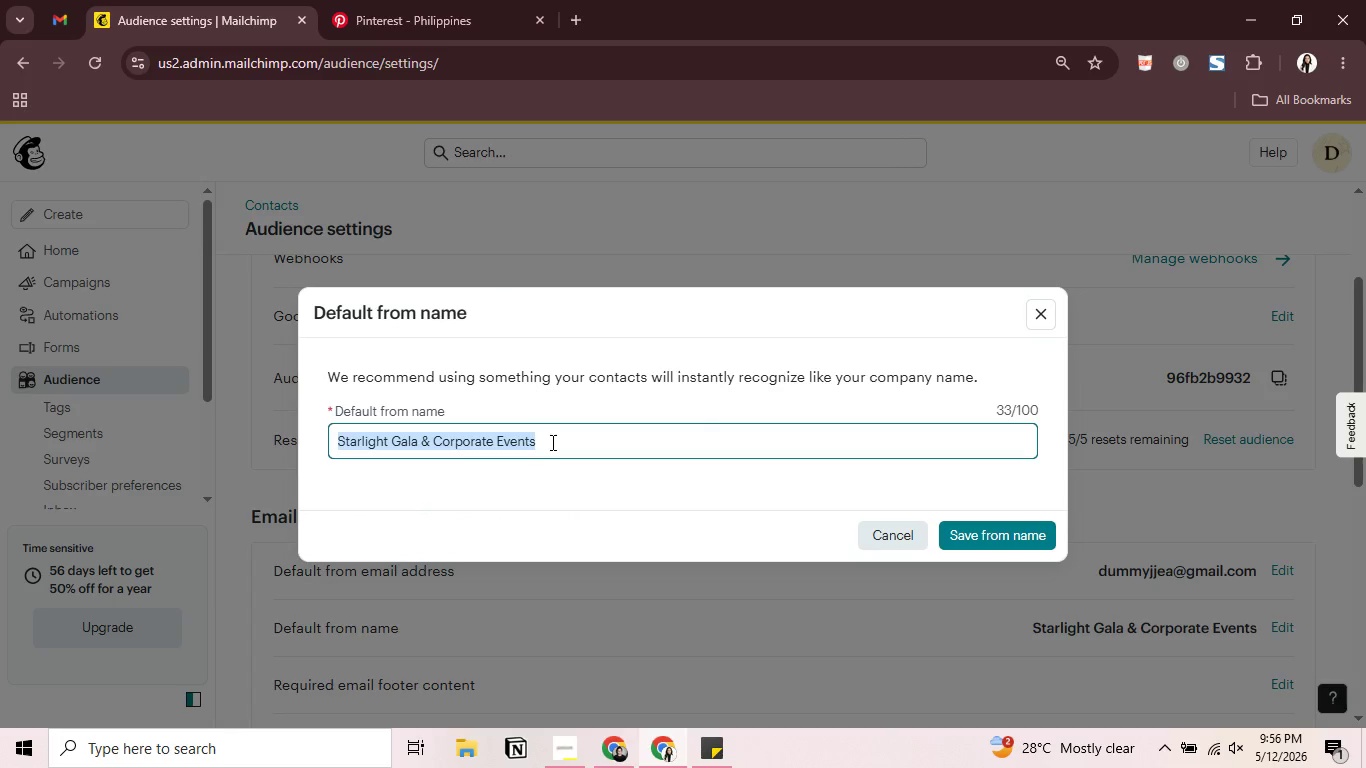 
key(Control+A)
 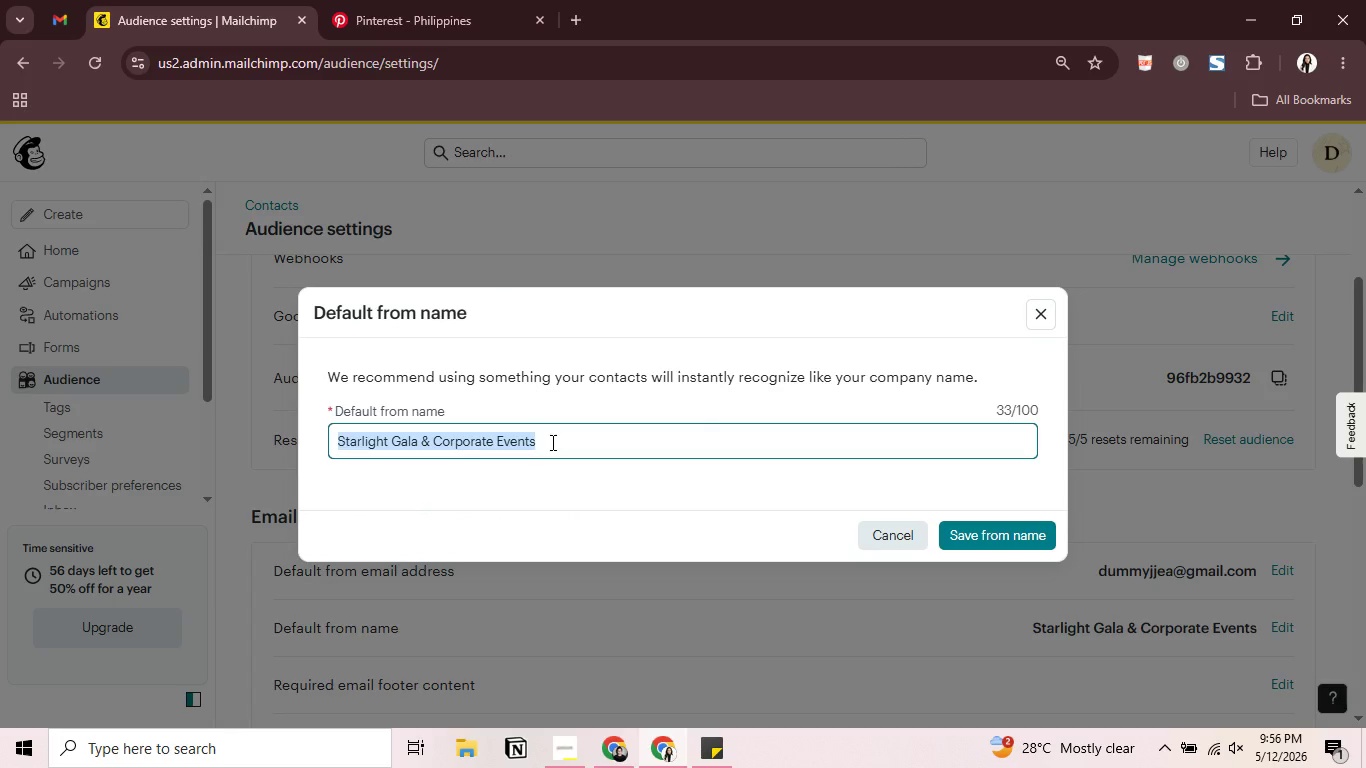 
type(Ctr)
key(Backspace)
key(Backspace)
type(revuce)
key(Backspace)
key(Backspace)
key(Backspace)
type(ice & Cotrn)
key(Backspace)
key(Backspace)
key(Backspace)
type(t)
key(Backspace)
type(rnrt)
key(Backspace)
key(Backspace)
type(r)
key(Backspace)
type(r Inso\pec)
key(Backspace)
key(Backspace)
key(Backspace)
key(Backspace)
key(Backspace)
type(pections)
 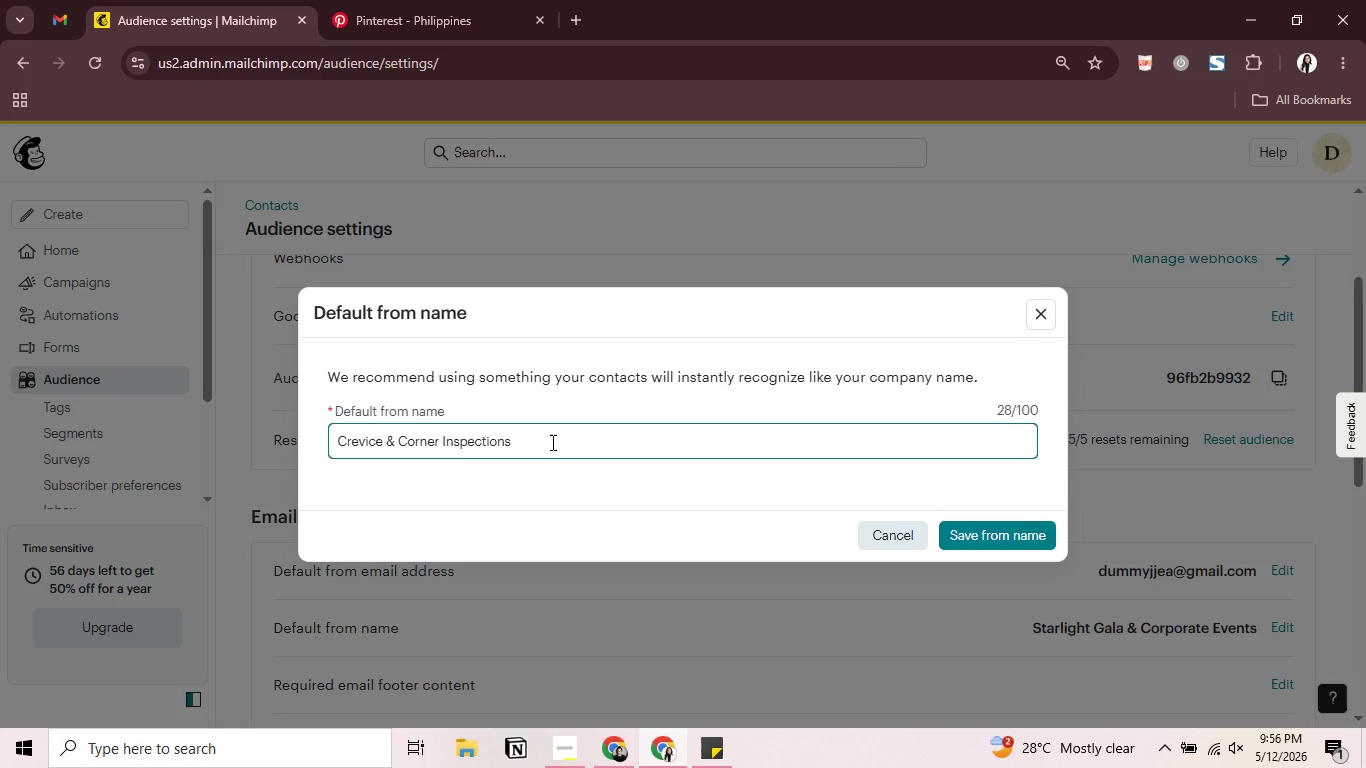 
key(Enter)
 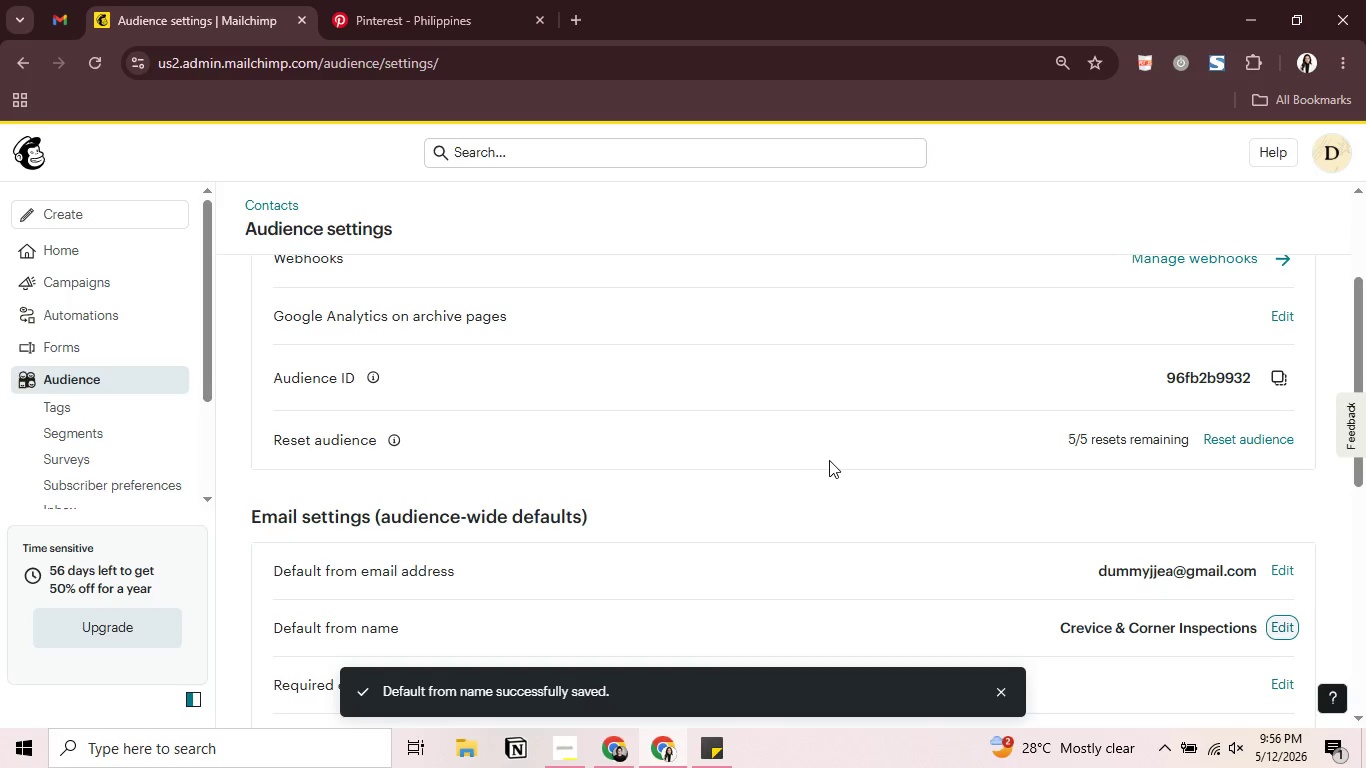 
scroll: coordinate [829, 459], scroll_direction: up, amount: 2.0
 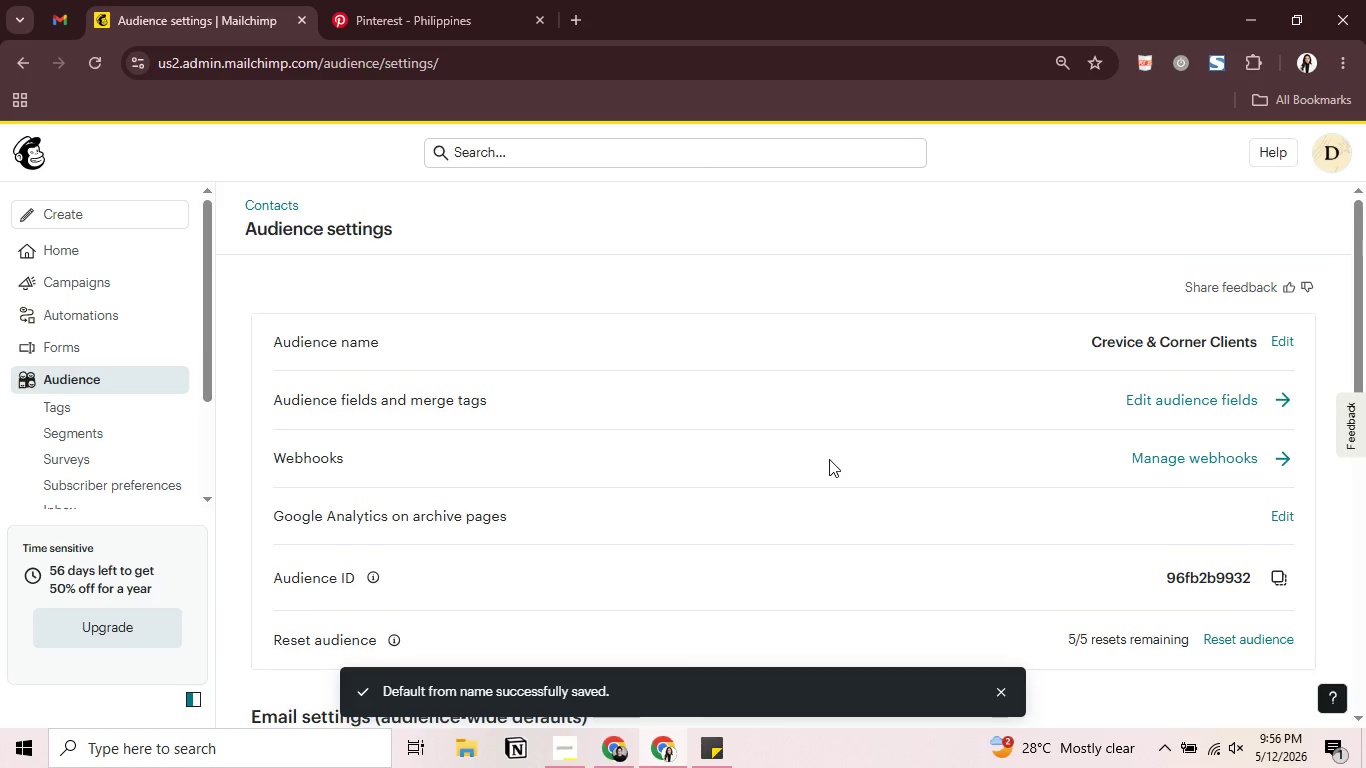 
scroll: coordinate [829, 459], scroll_direction: down, amount: 4.0
 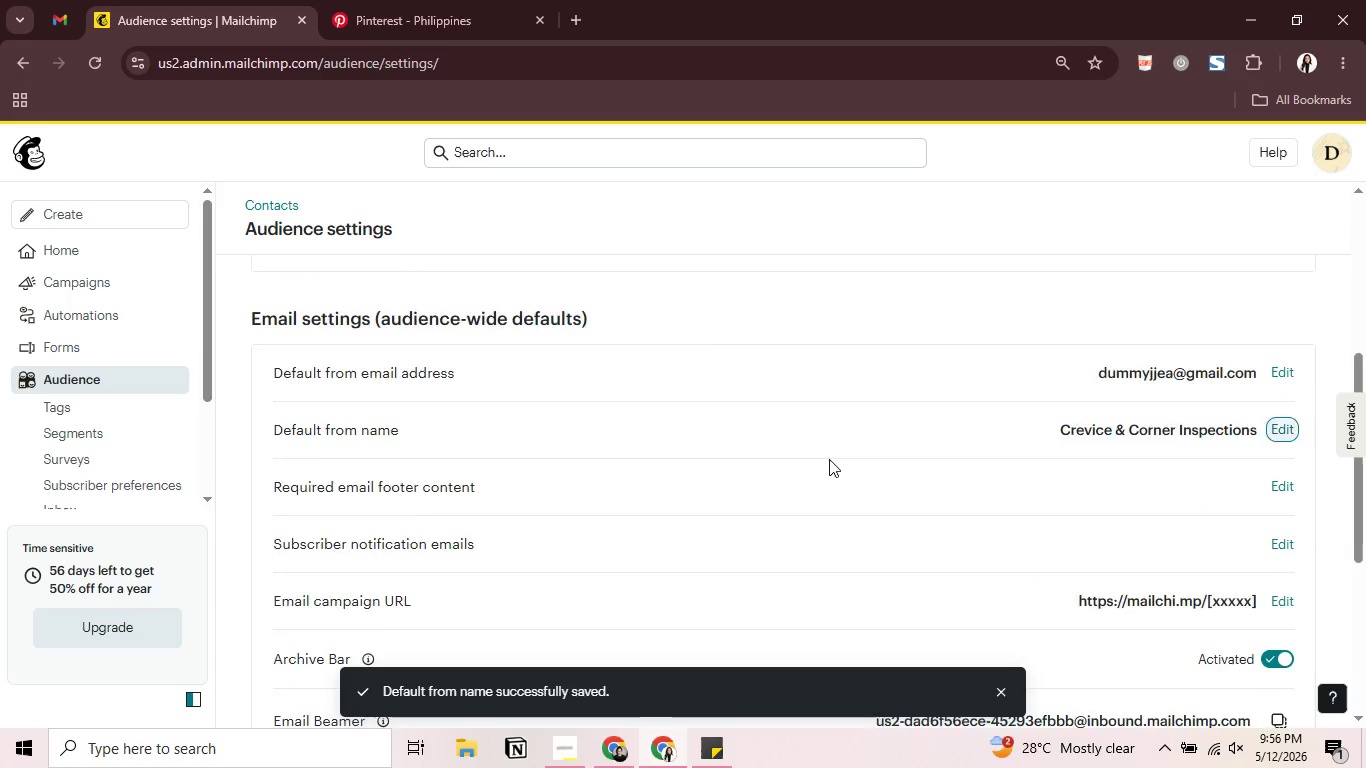 
scroll: coordinate [829, 459], scroll_direction: up, amount: 4.0
 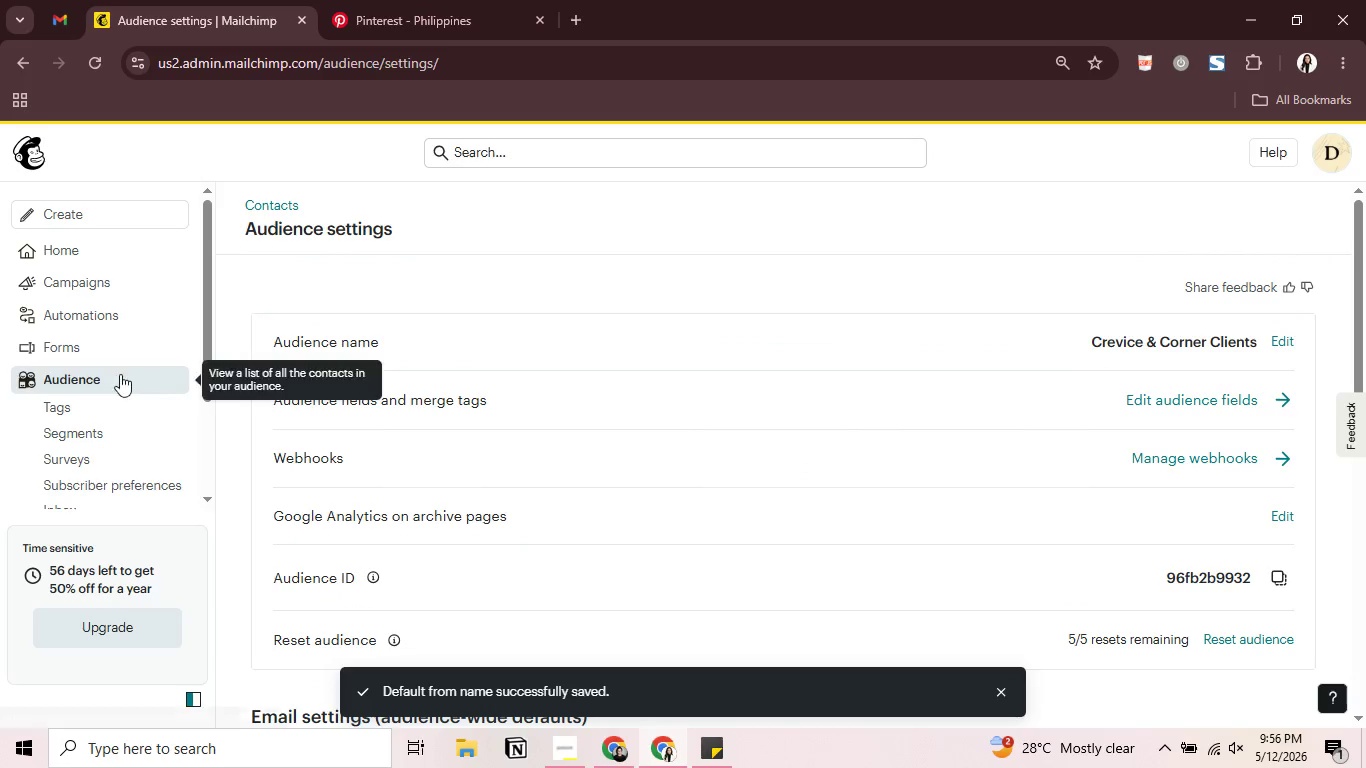 
left_click([120, 374])
 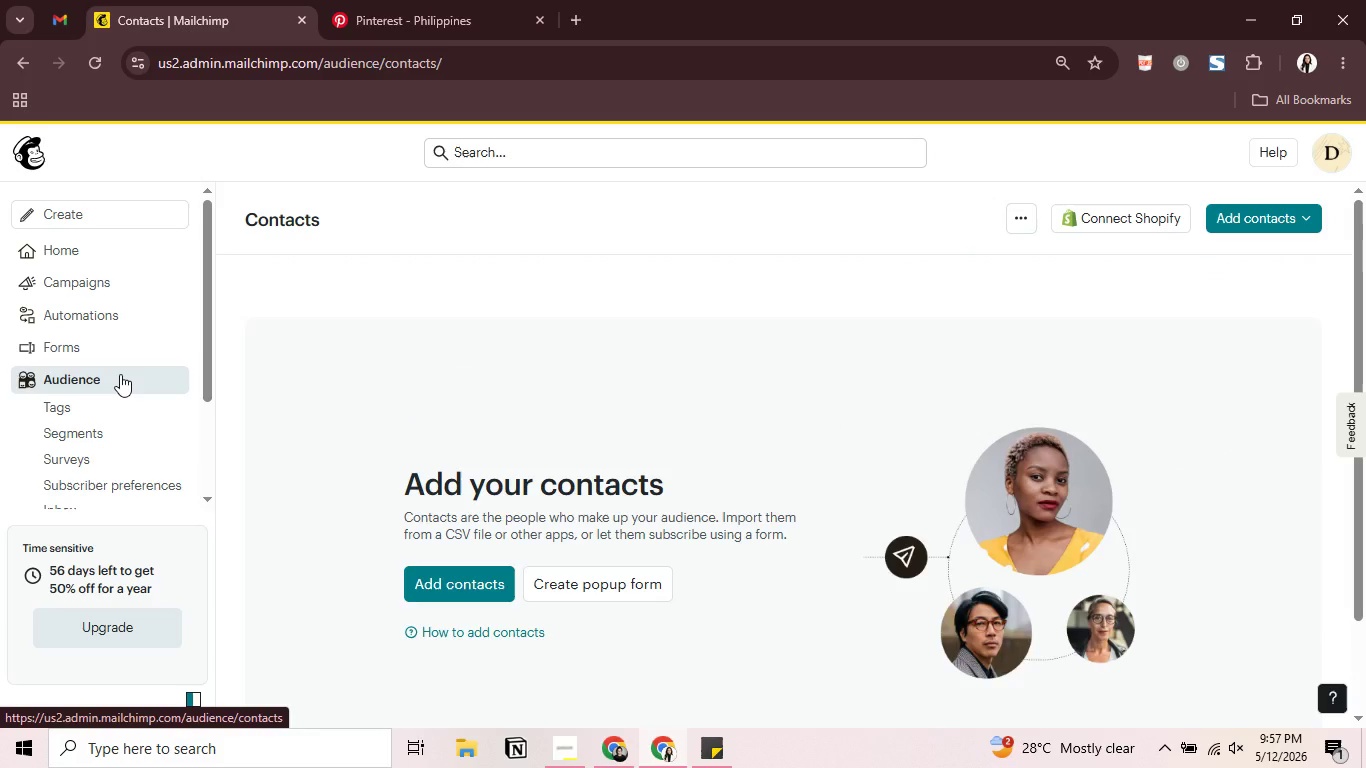 
wait(15.09)
 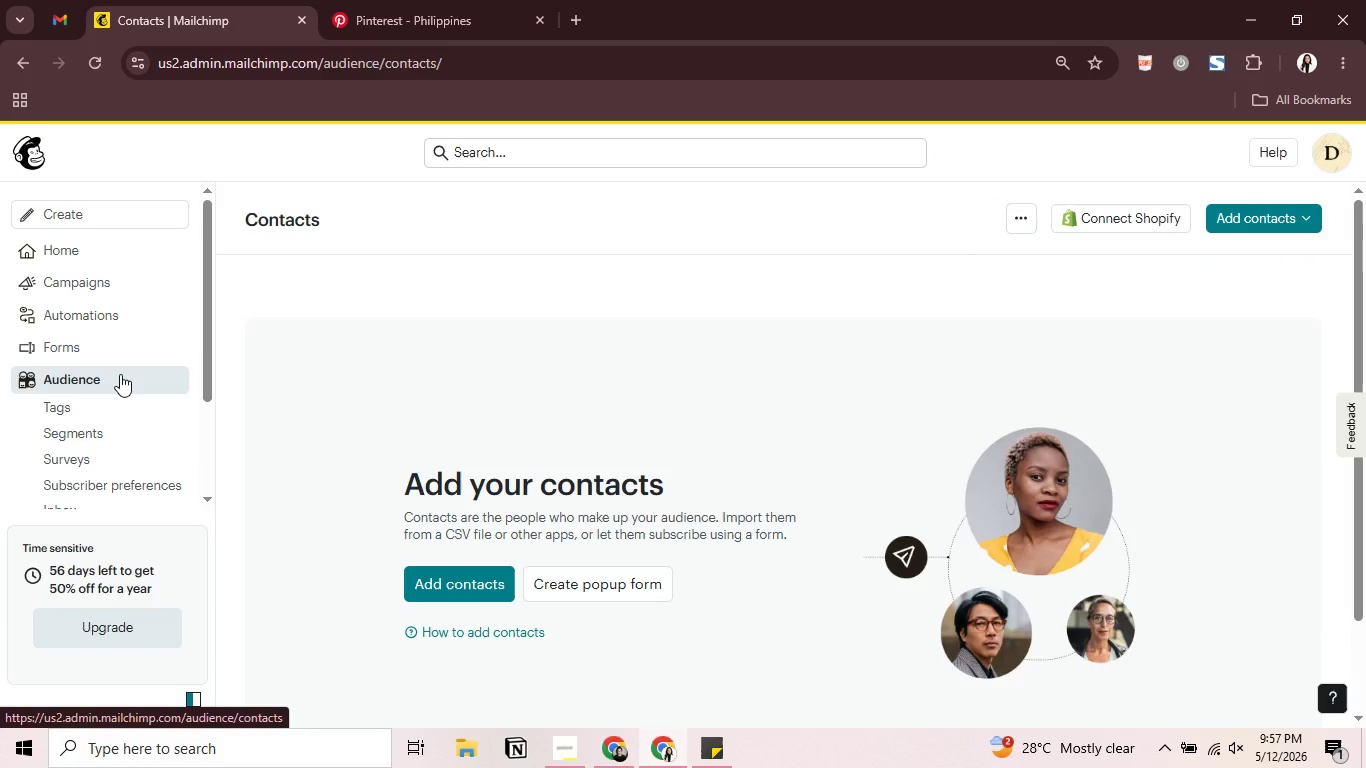 
left_click([1235, 259])
 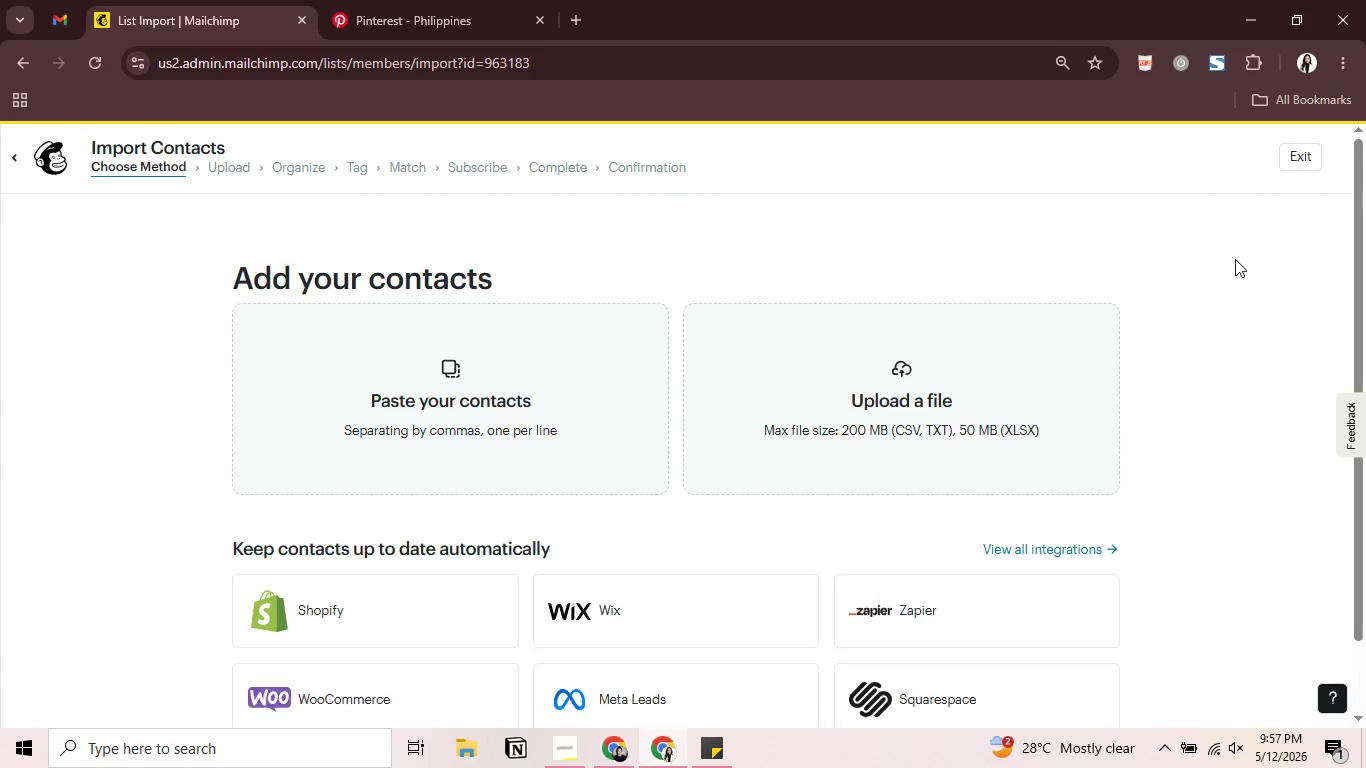 
left_click([885, 439])
 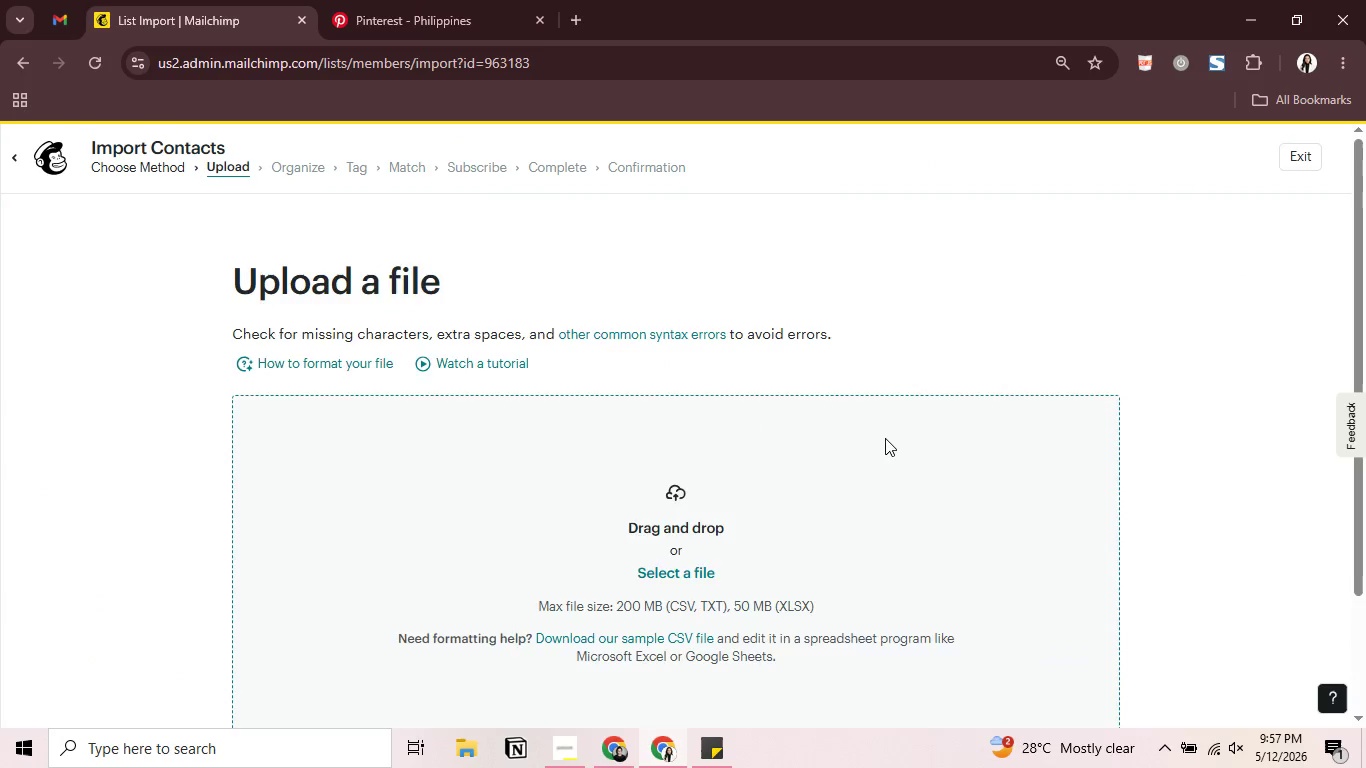 
scroll: coordinate [885, 438], scroll_direction: down, amount: 1.0
 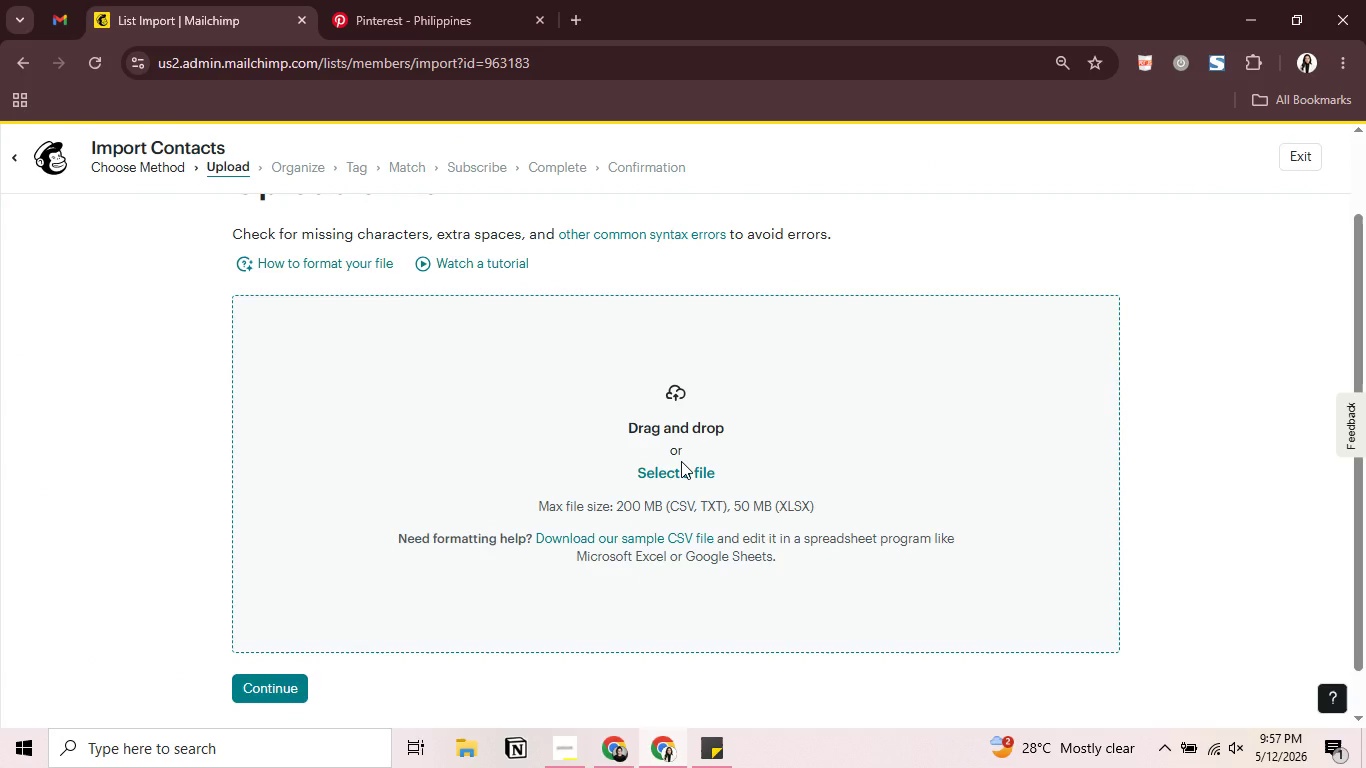 
left_click([681, 461])
 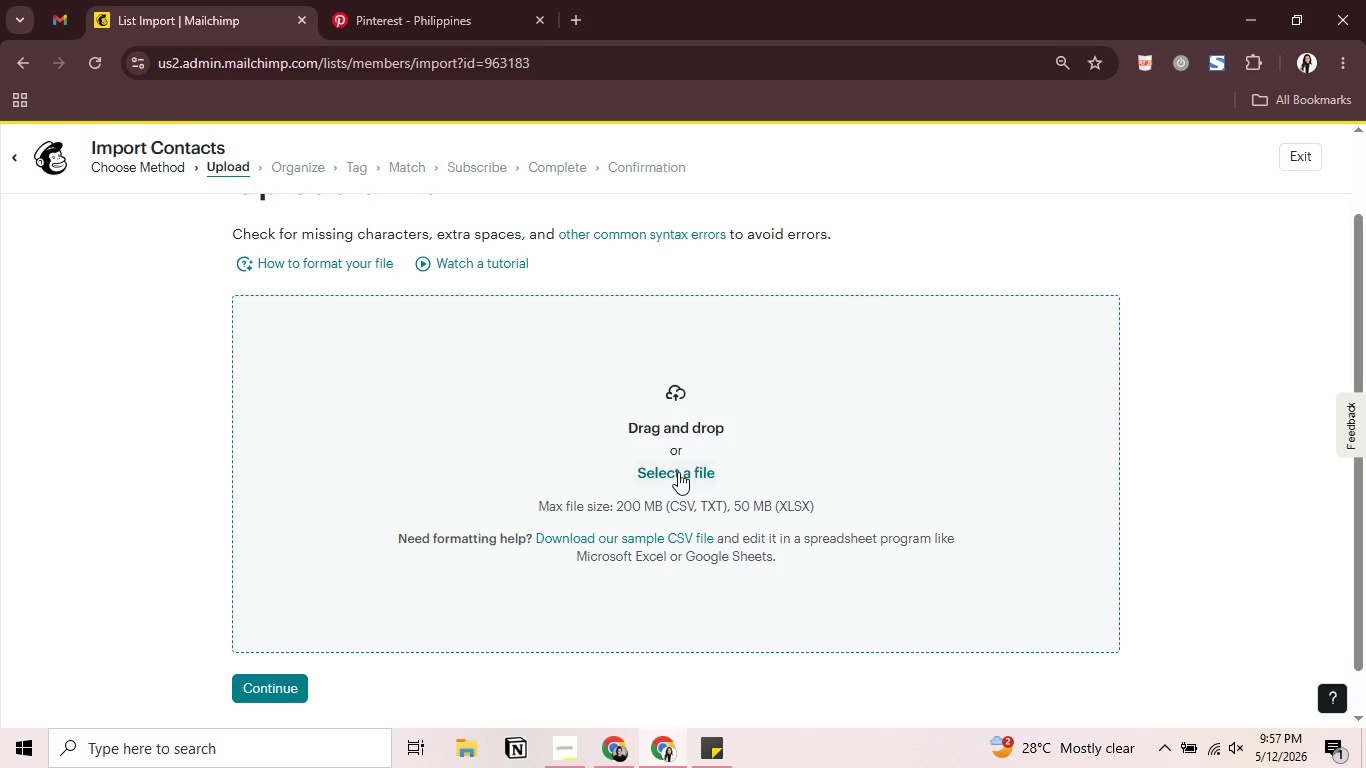 
left_click([678, 472])
 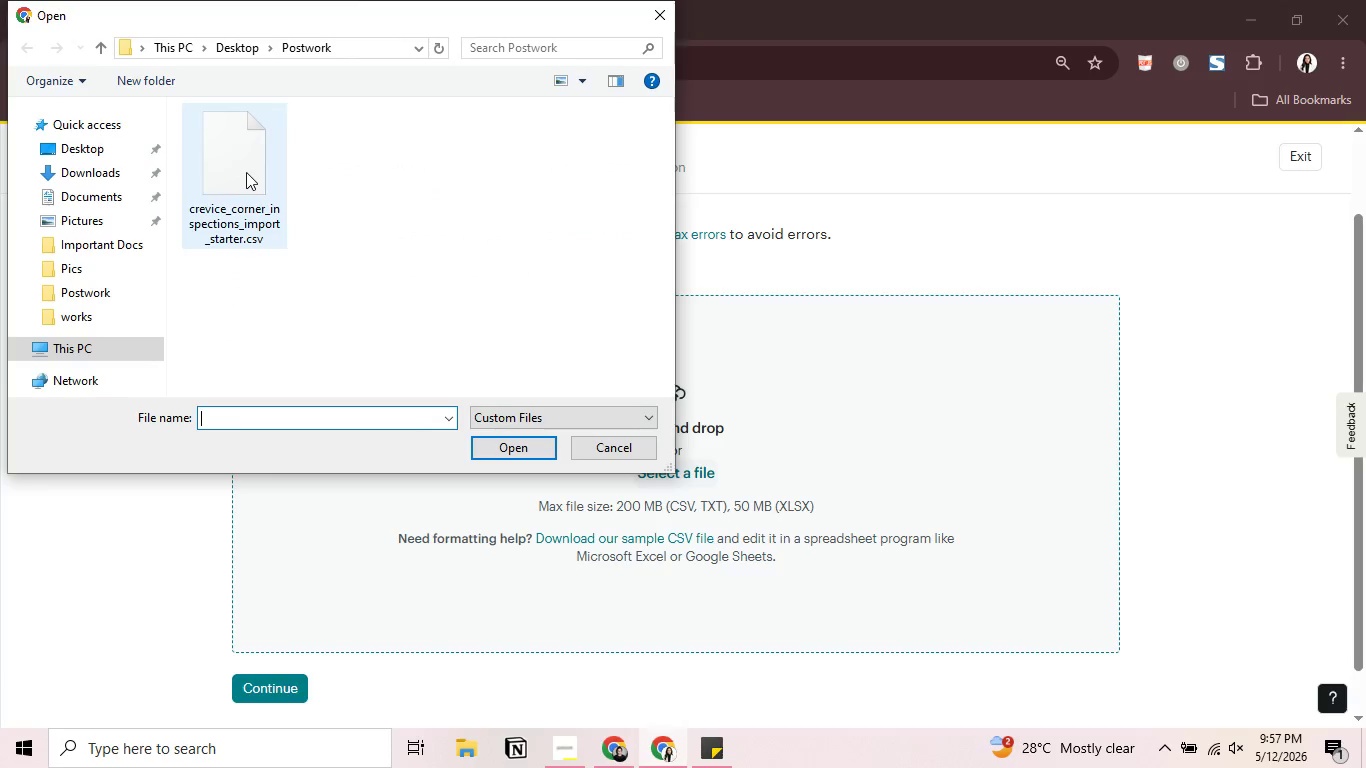 
left_click([522, 451])
 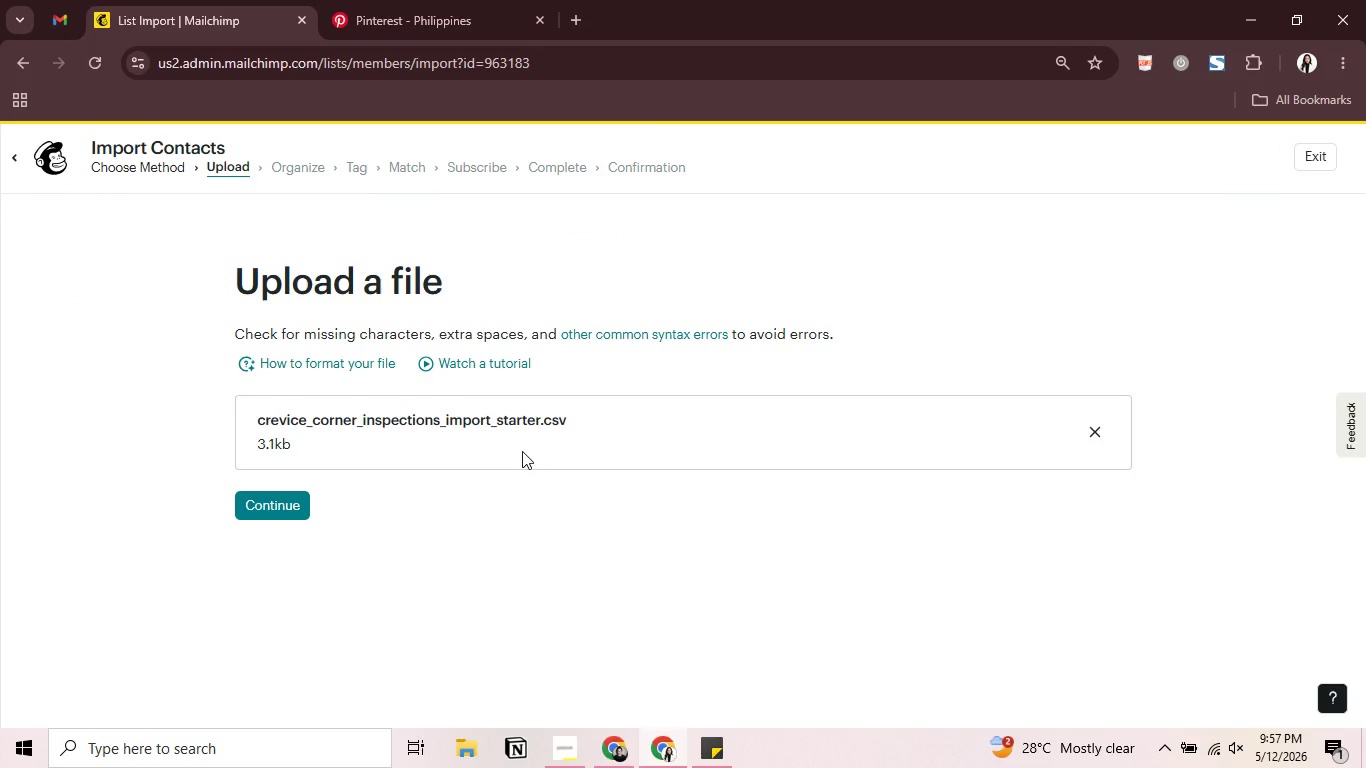 
left_click([308, 500])
 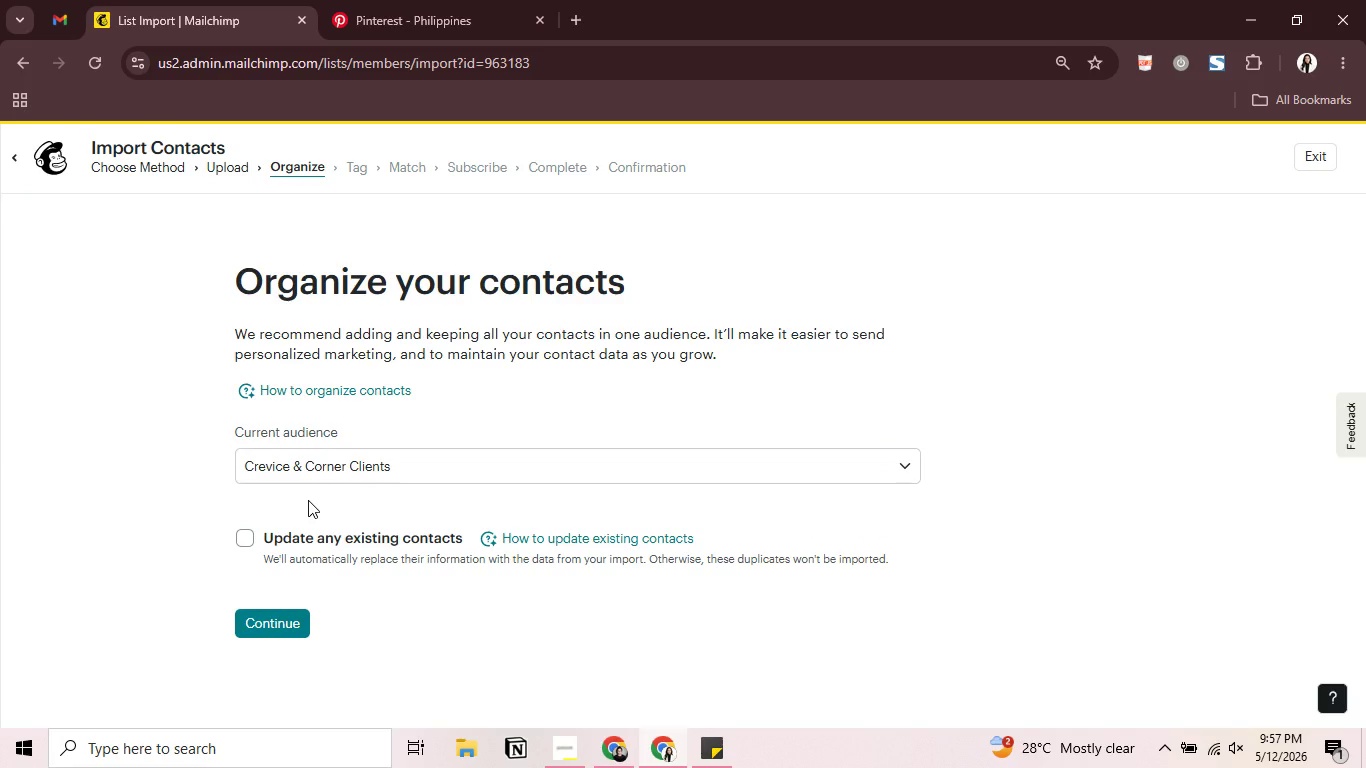 
wait(16.95)
 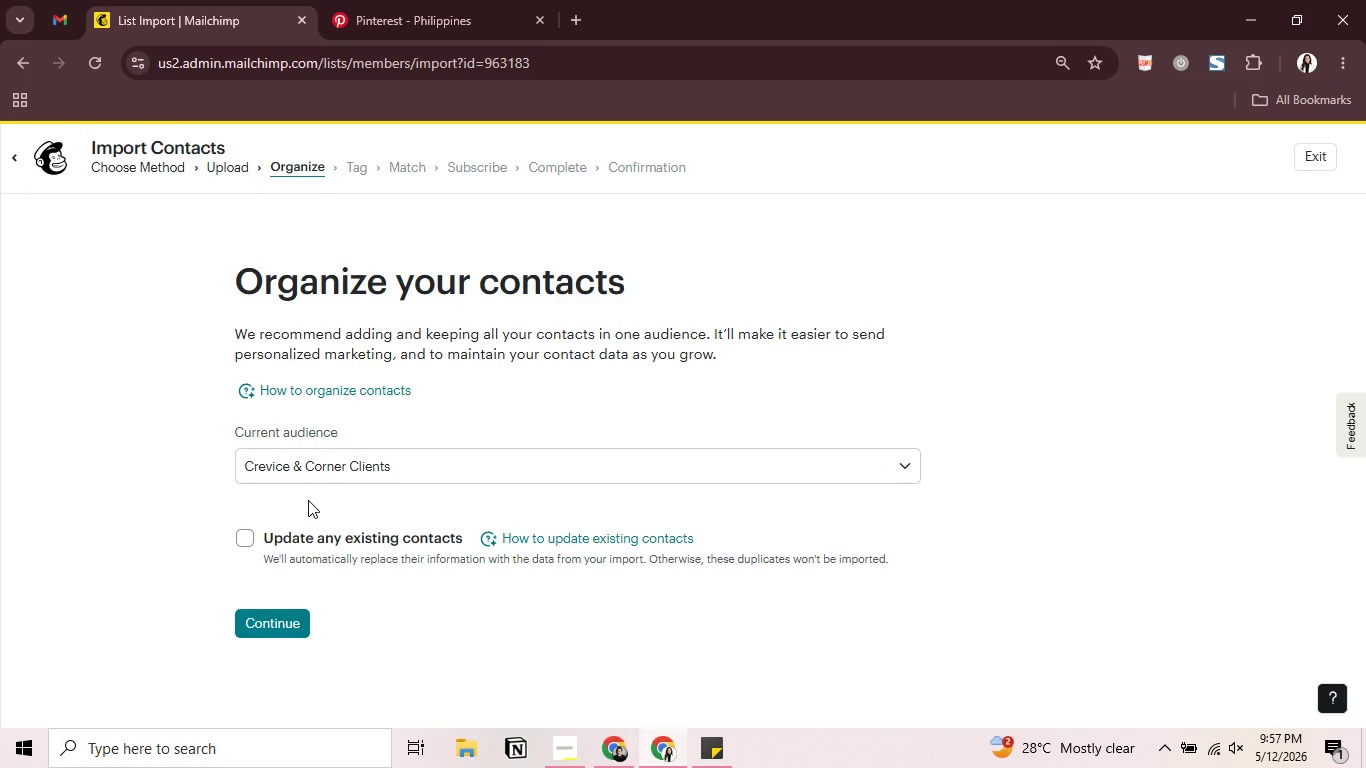 
left_click([279, 619])
 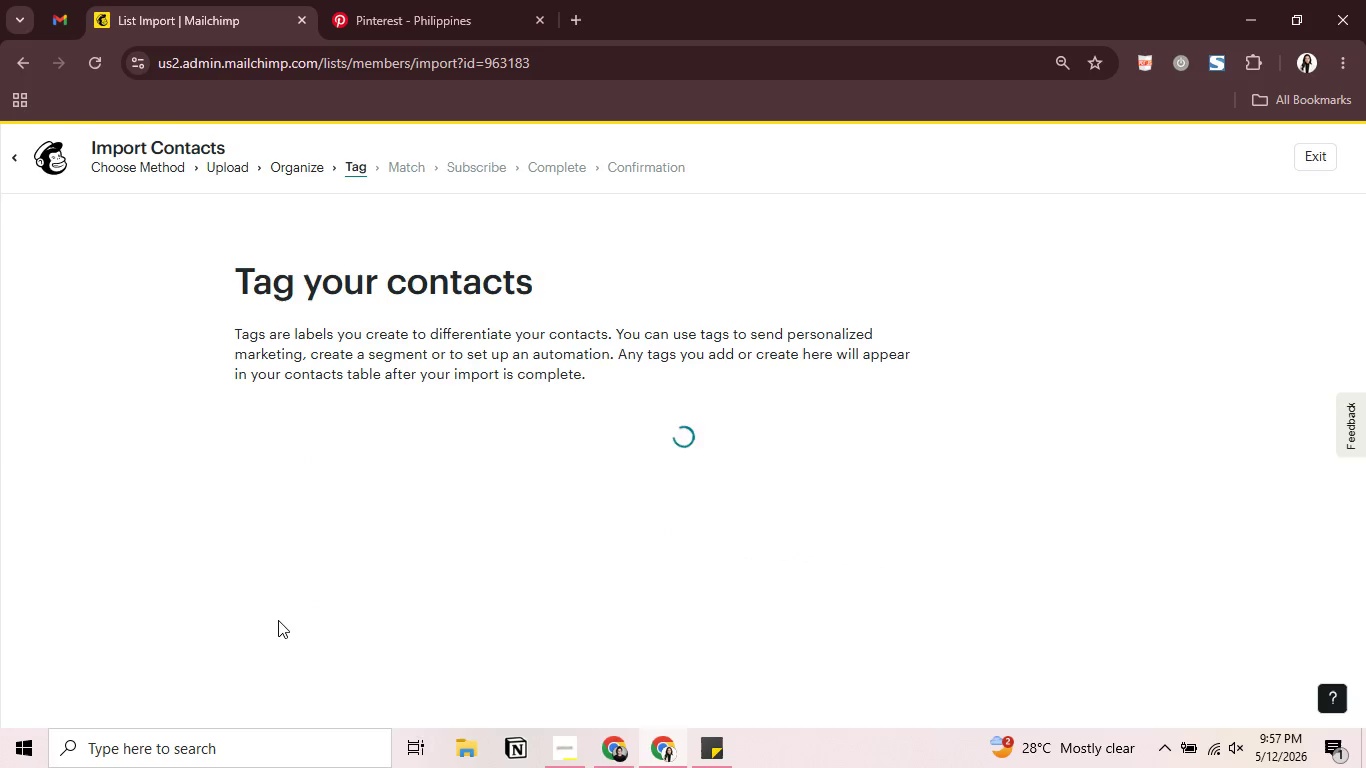 
key(Alt+Tab)
 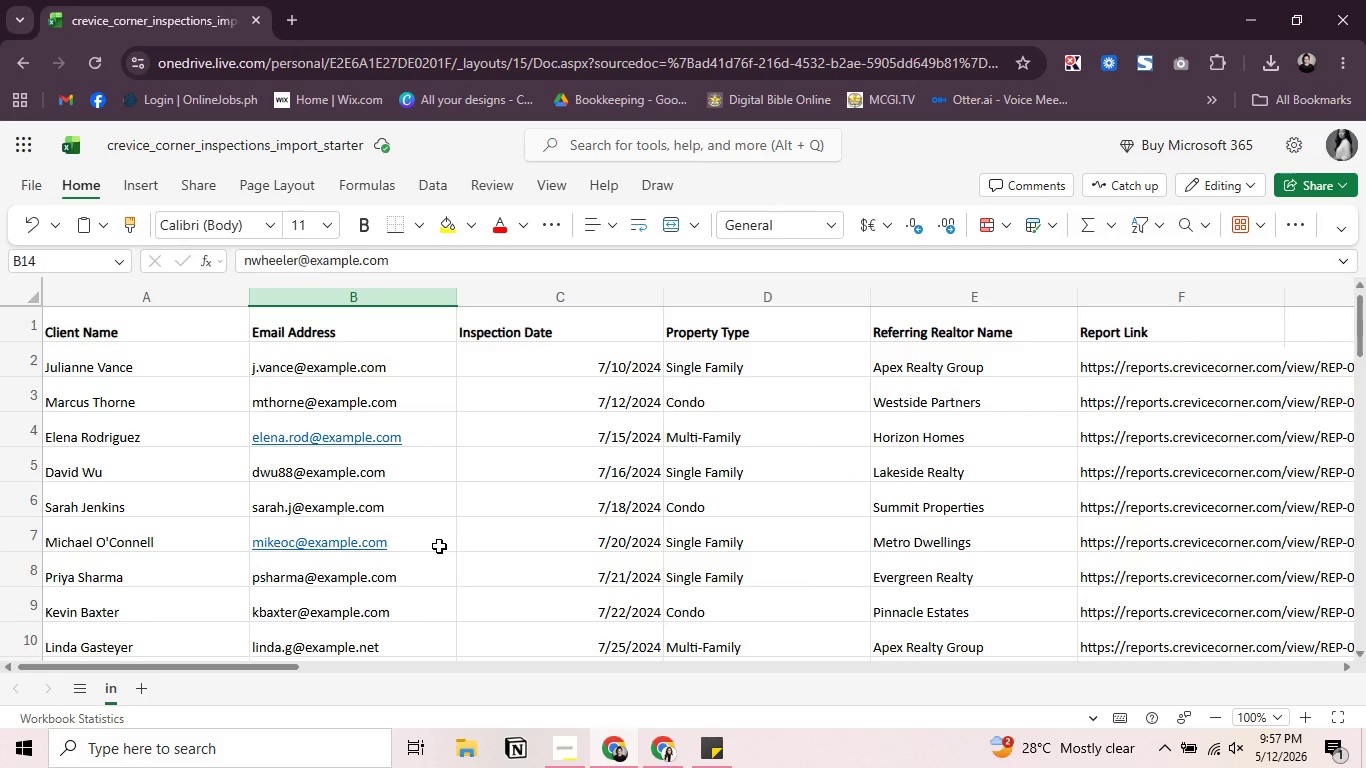 
wait(6.08)
 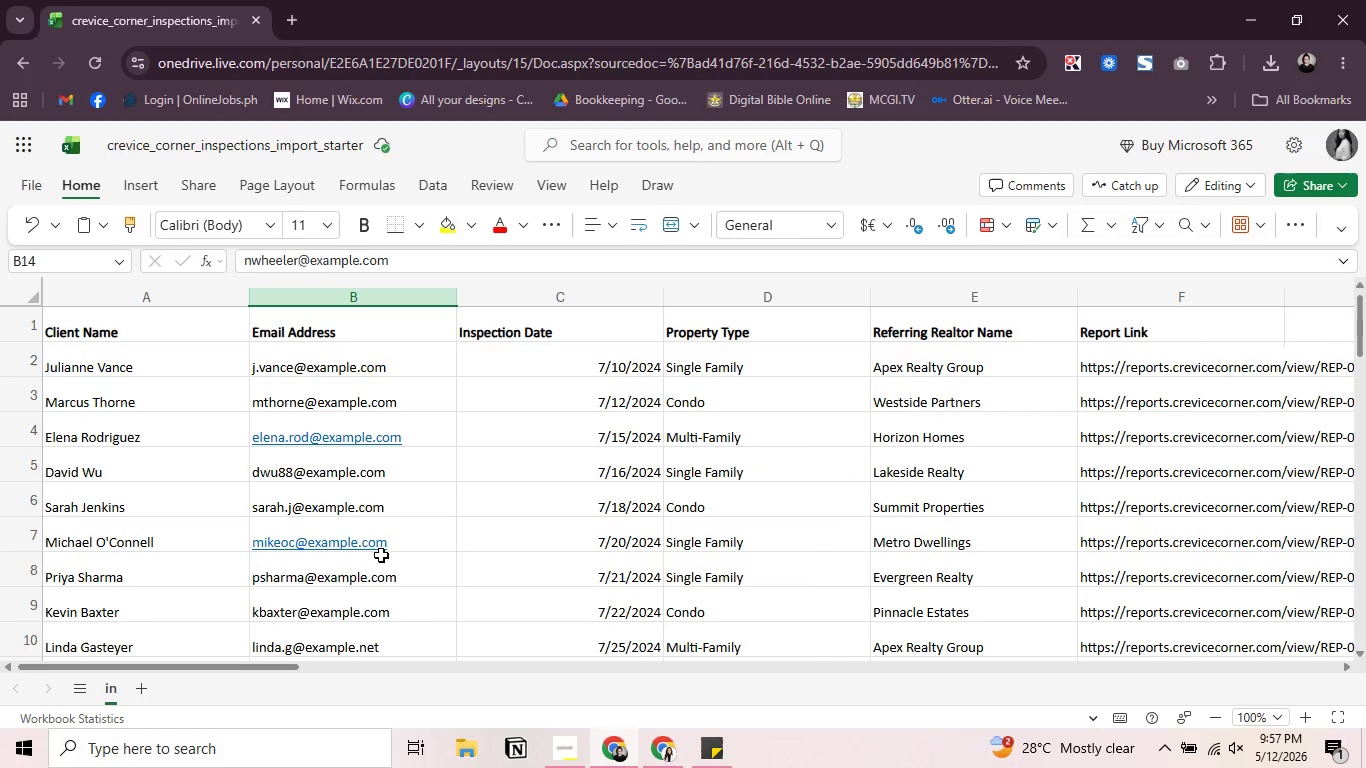 
scroll: coordinate [605, 570], scroll_direction: down, amount: 2.0
 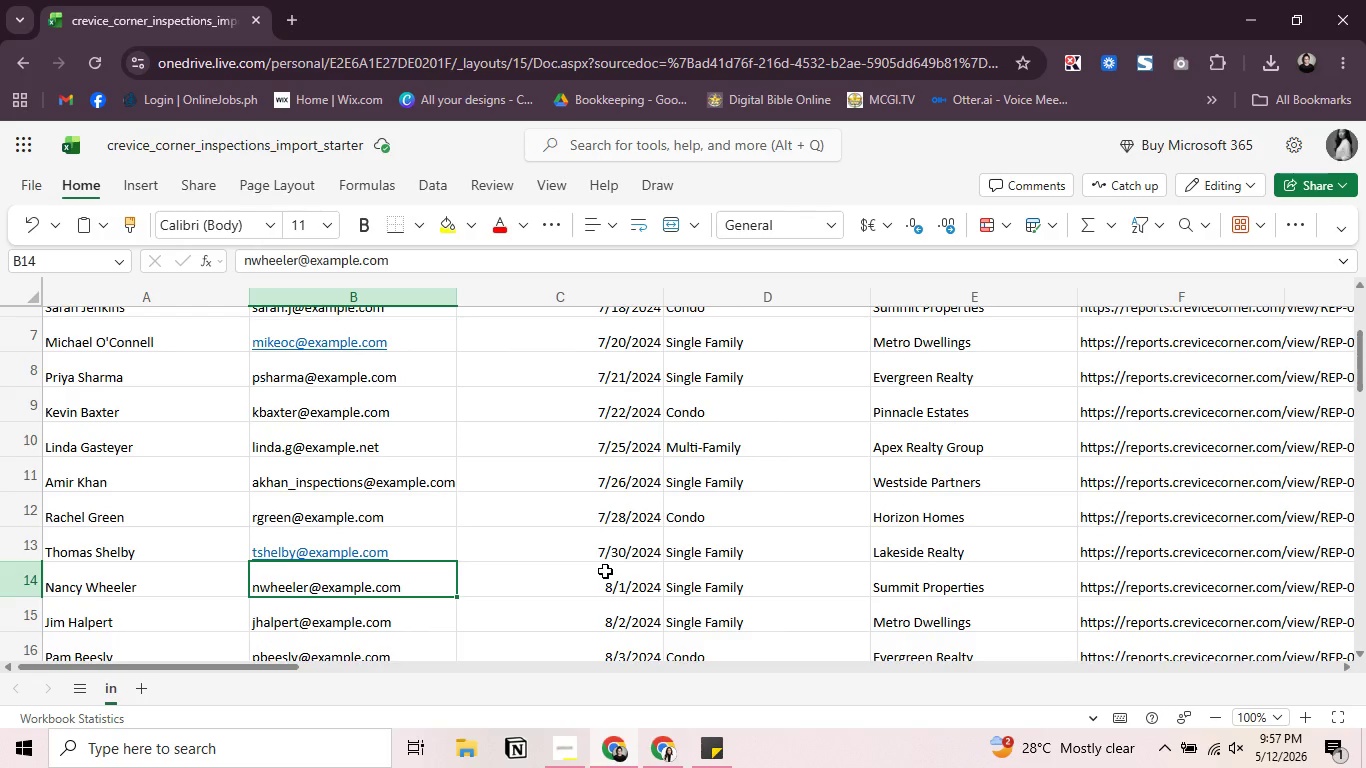 
scroll: coordinate [605, 571], scroll_direction: up, amount: 1.0
 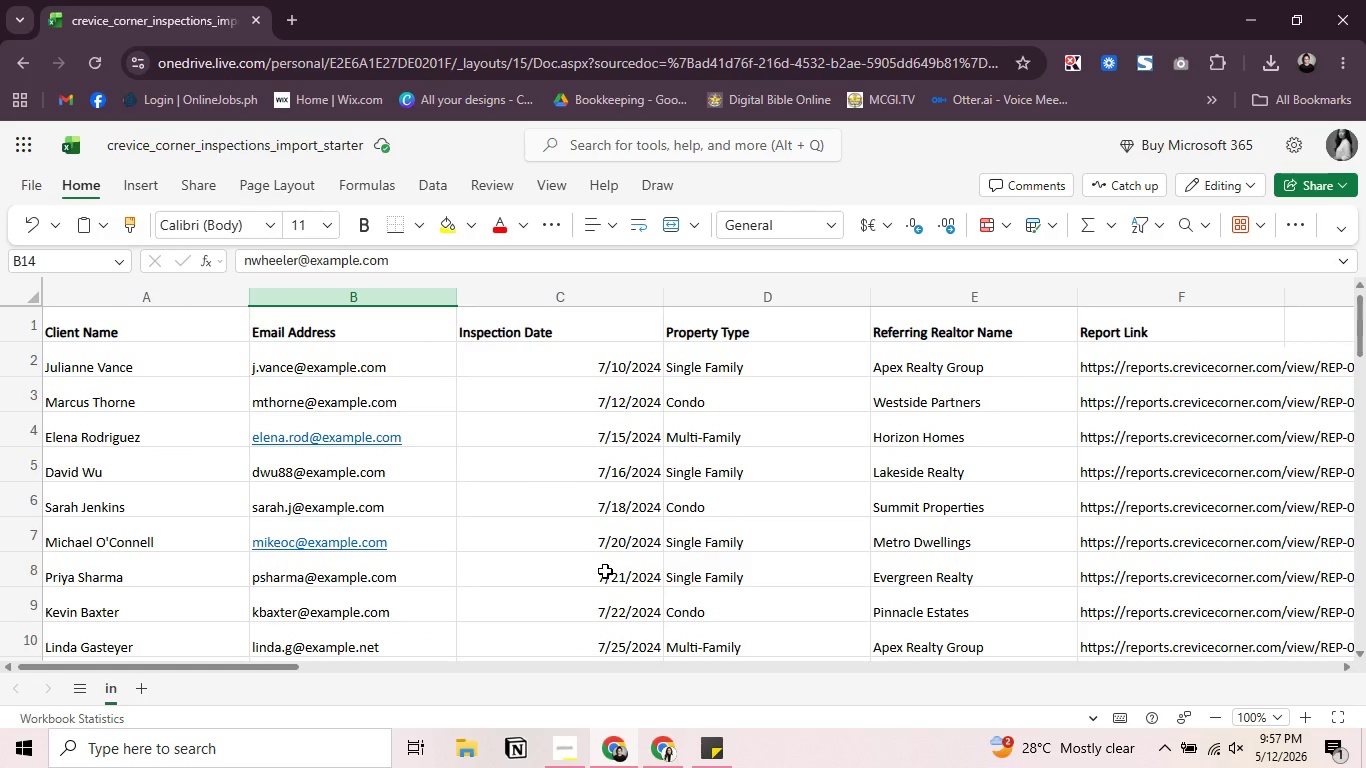 
left_click([572, 741])